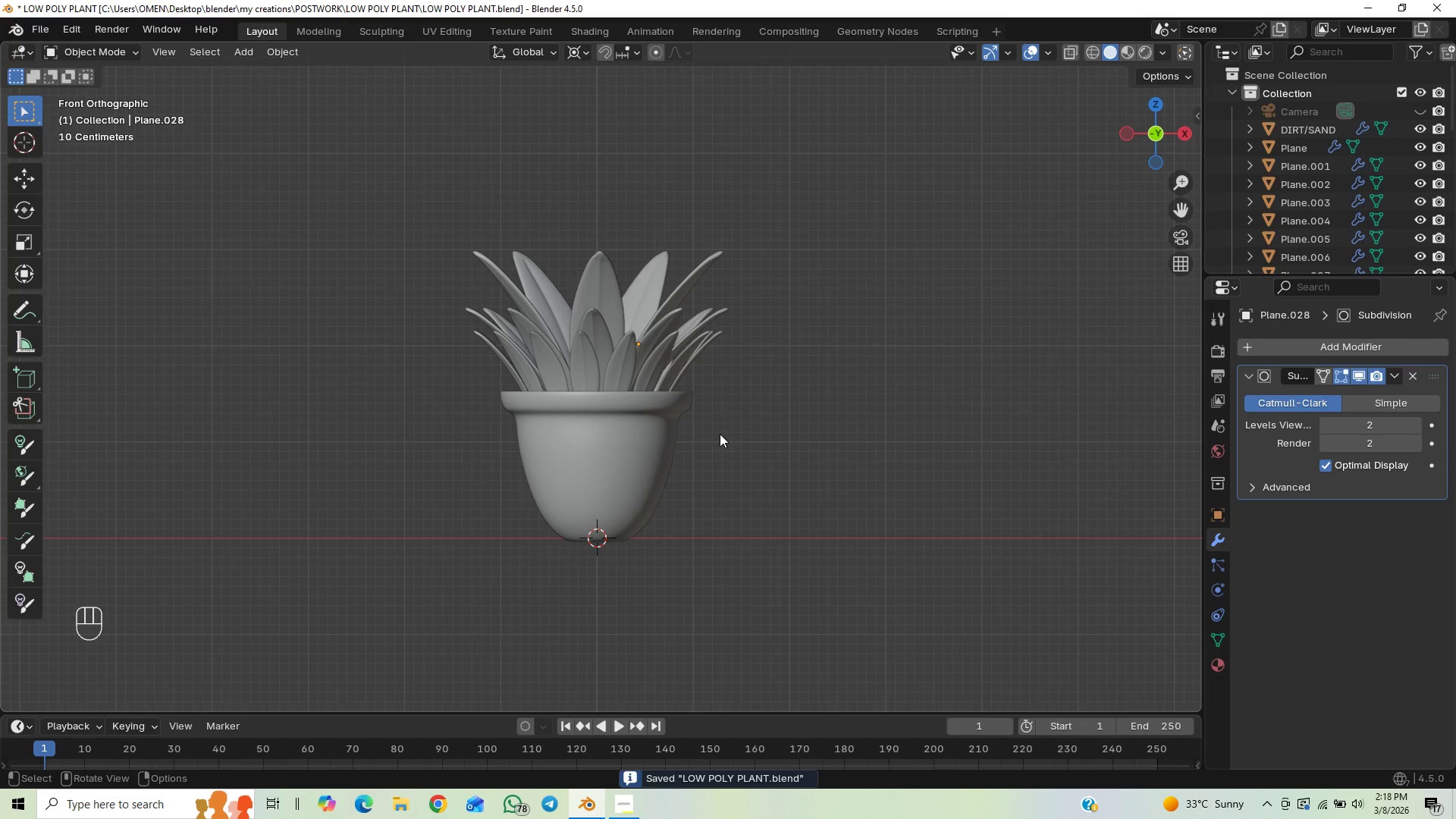 
scroll: coordinate [699, 414], scroll_direction: up, amount: 3.0
 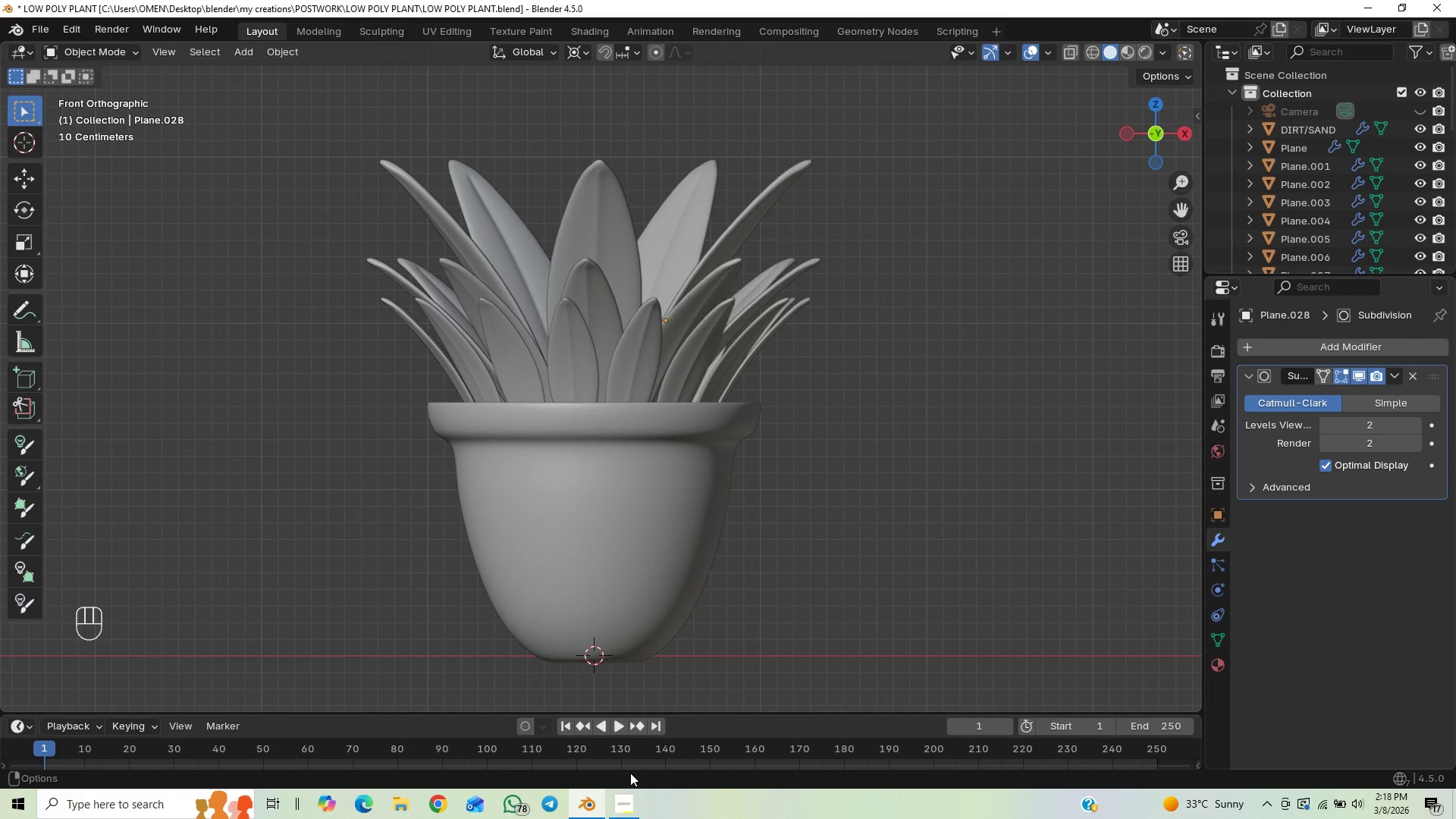 
left_click([623, 799])
 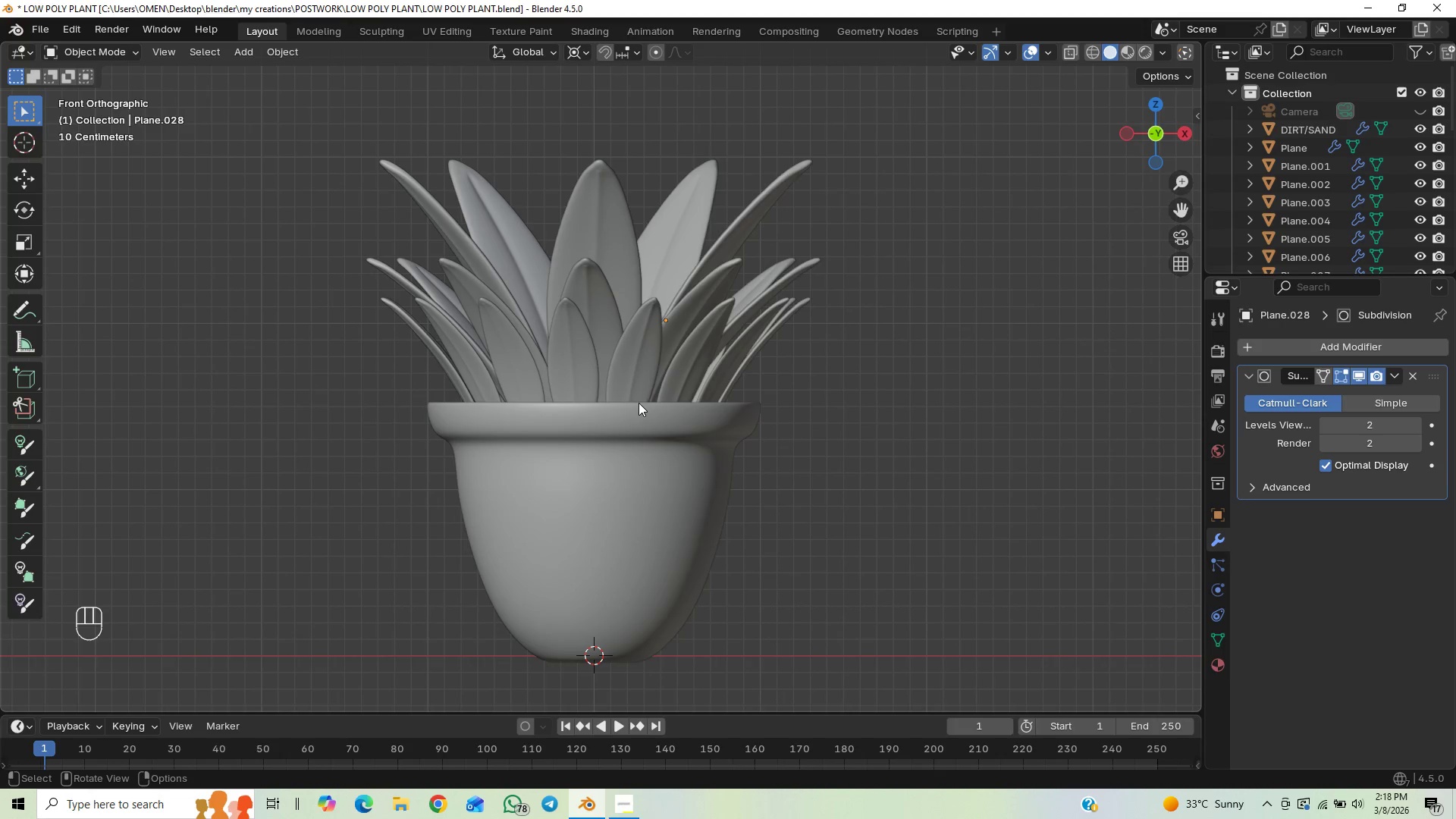 
wait(5.84)
 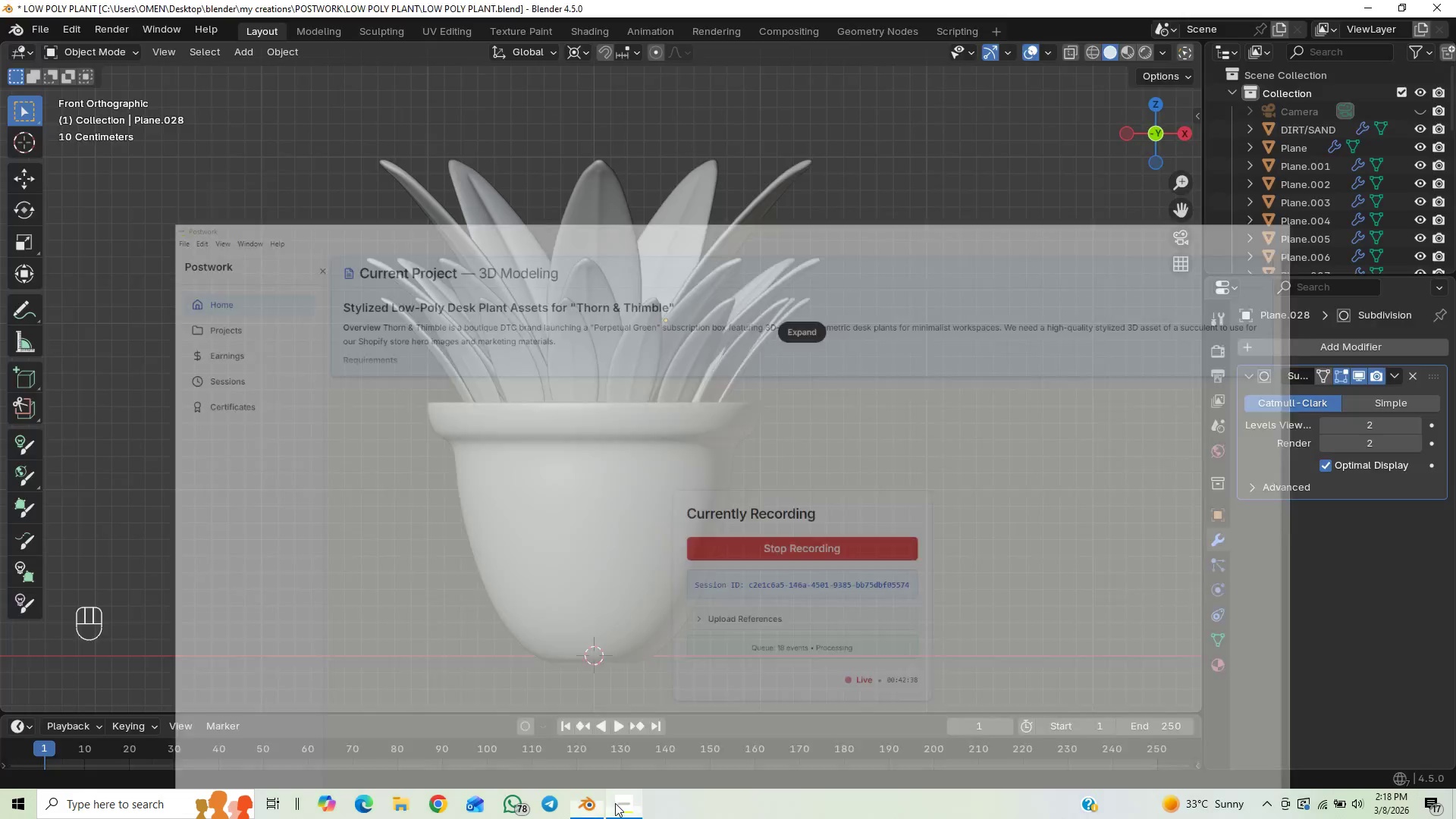 
scroll: coordinate [609, 318], scroll_direction: down, amount: 1.0
 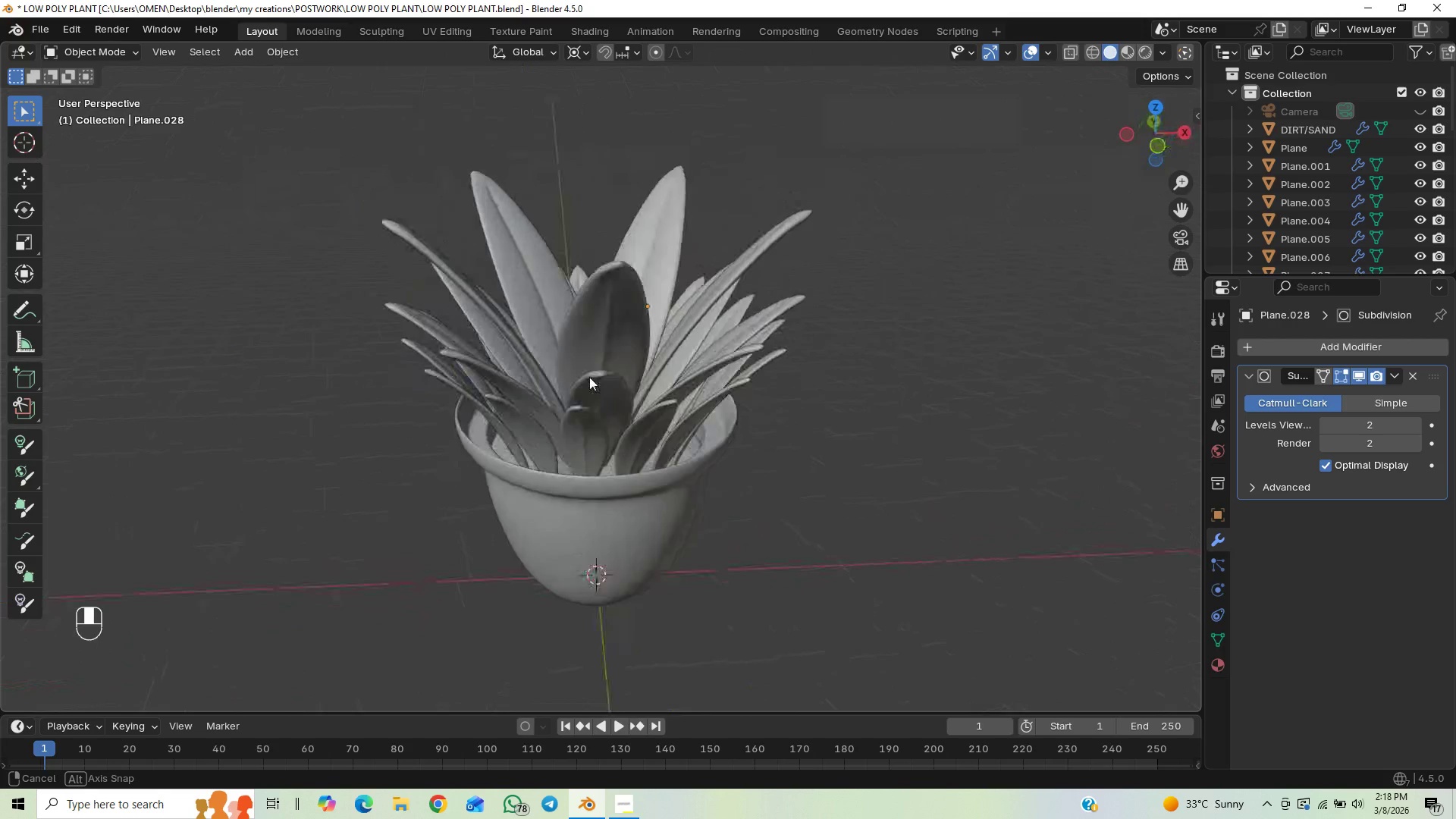 
wait(6.92)
 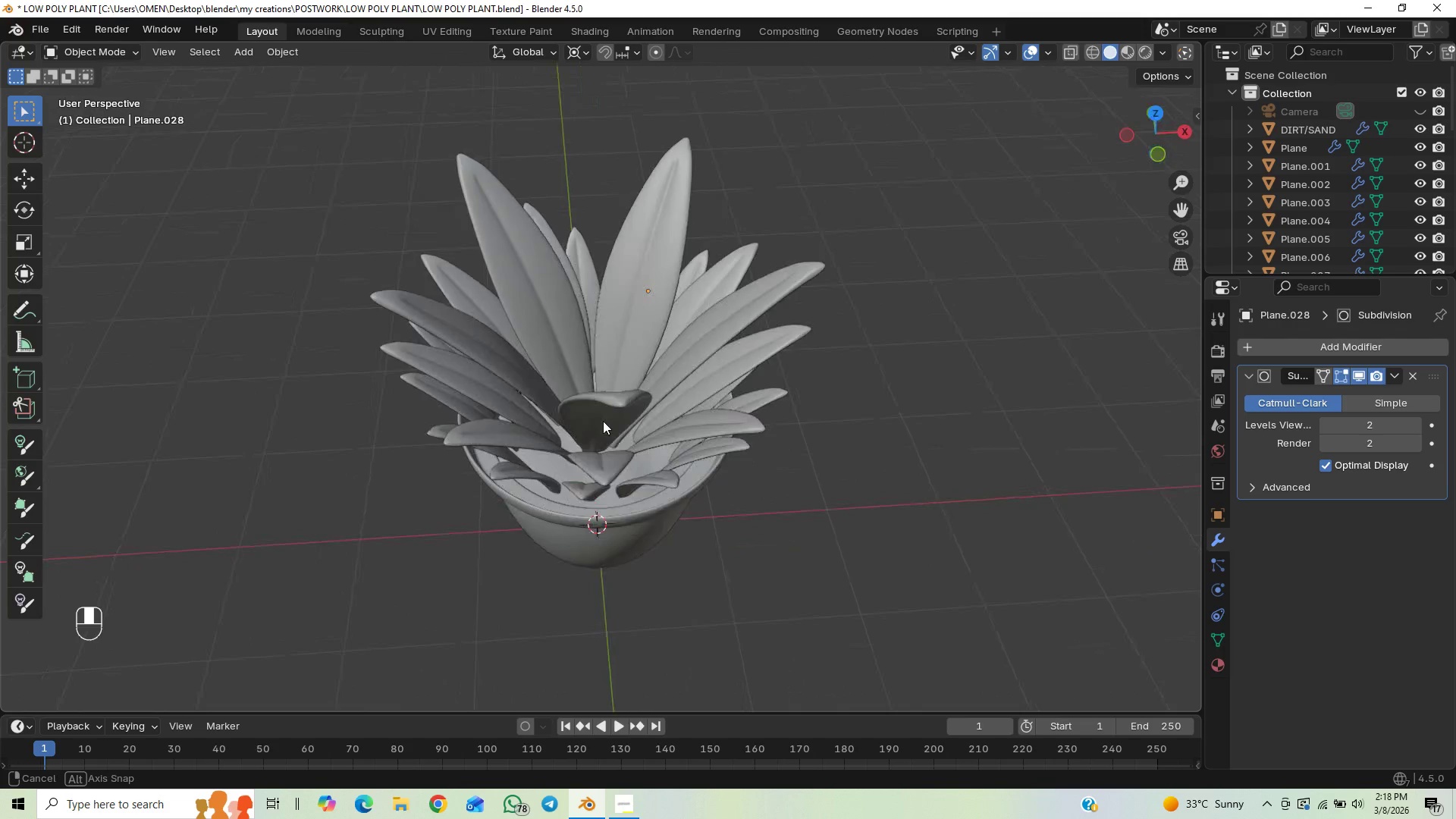 
key(End)
 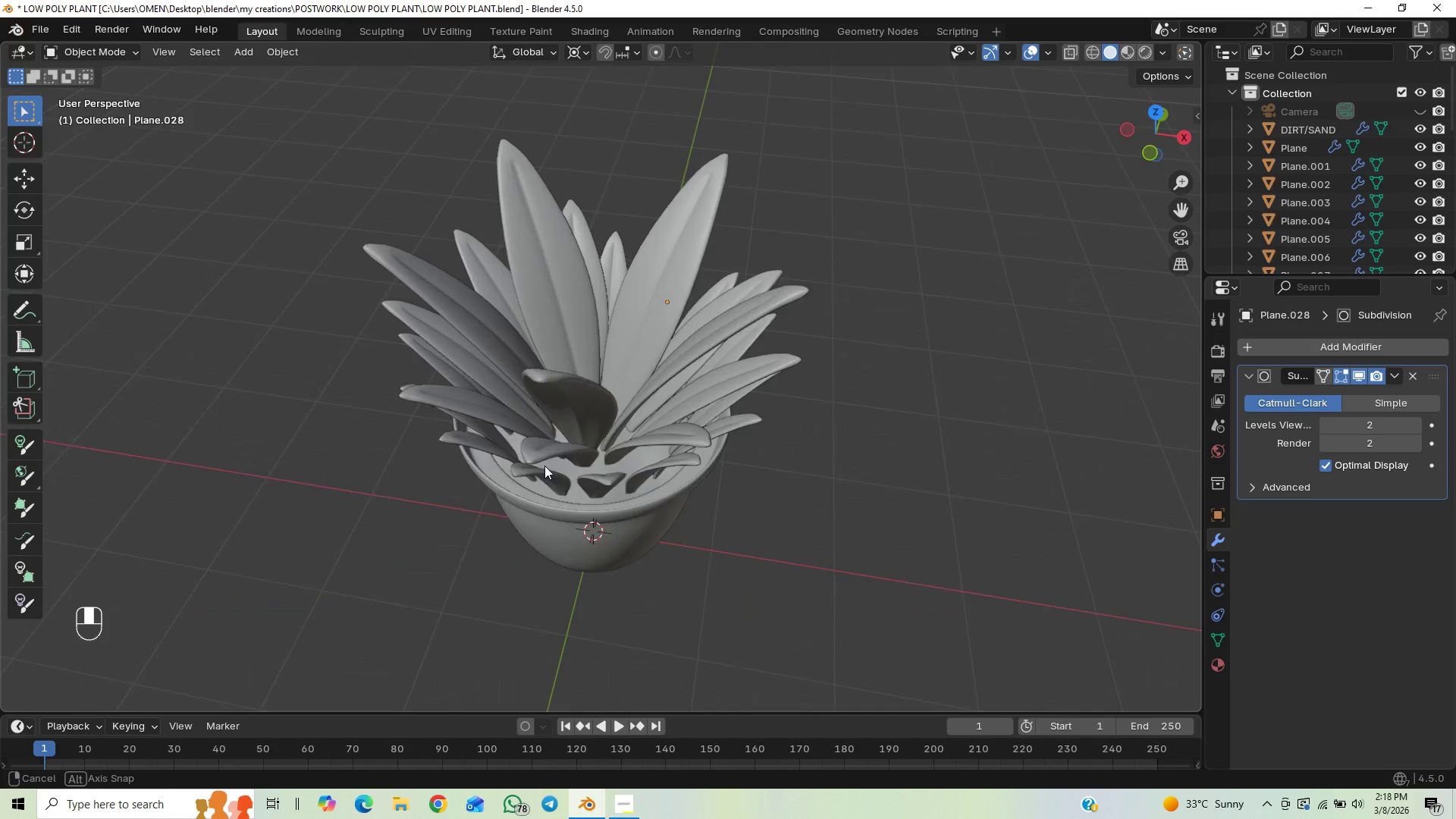 
scroll: coordinate [561, 469], scroll_direction: up, amount: 1.0
 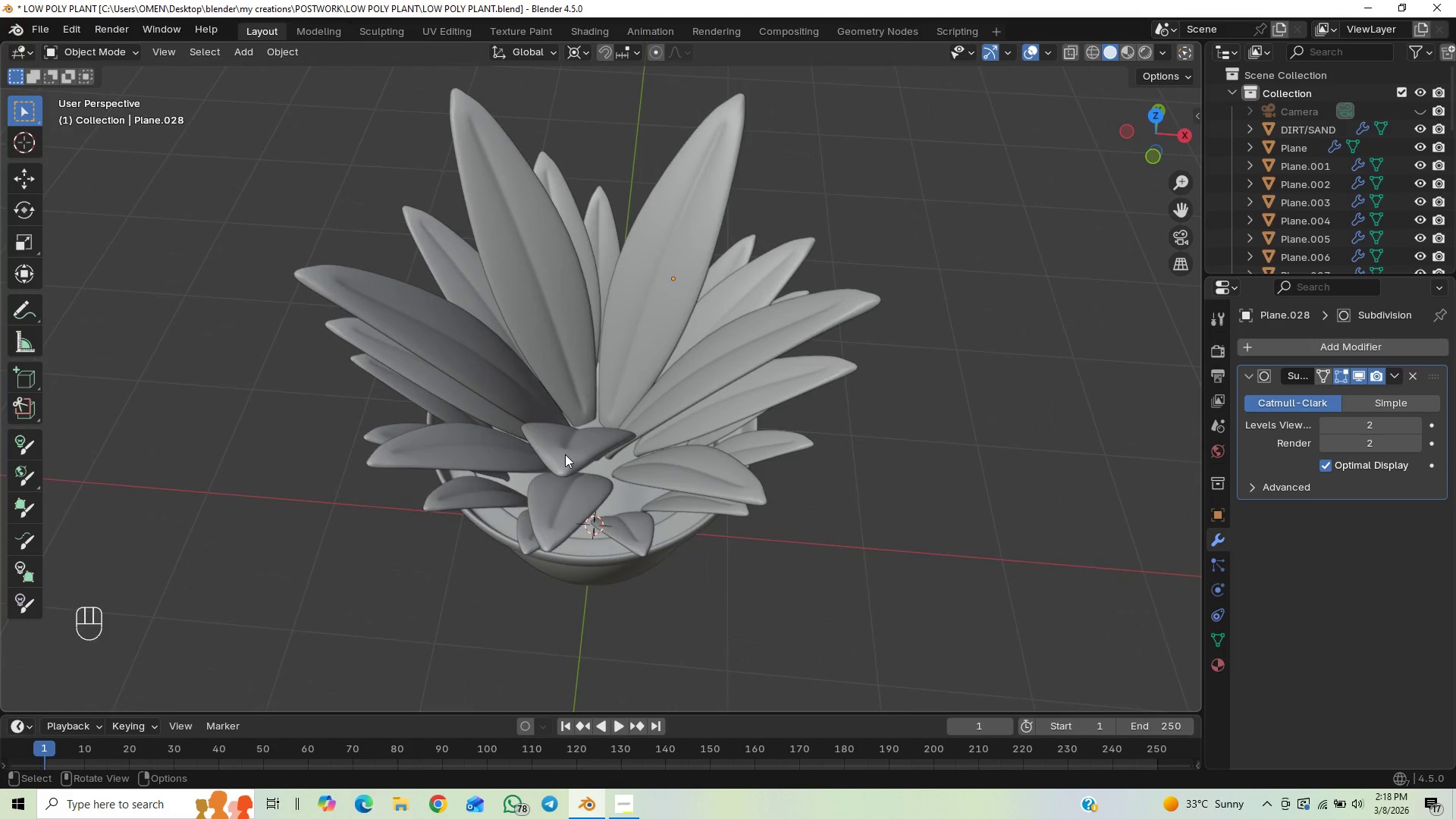 
left_click([565, 454])
 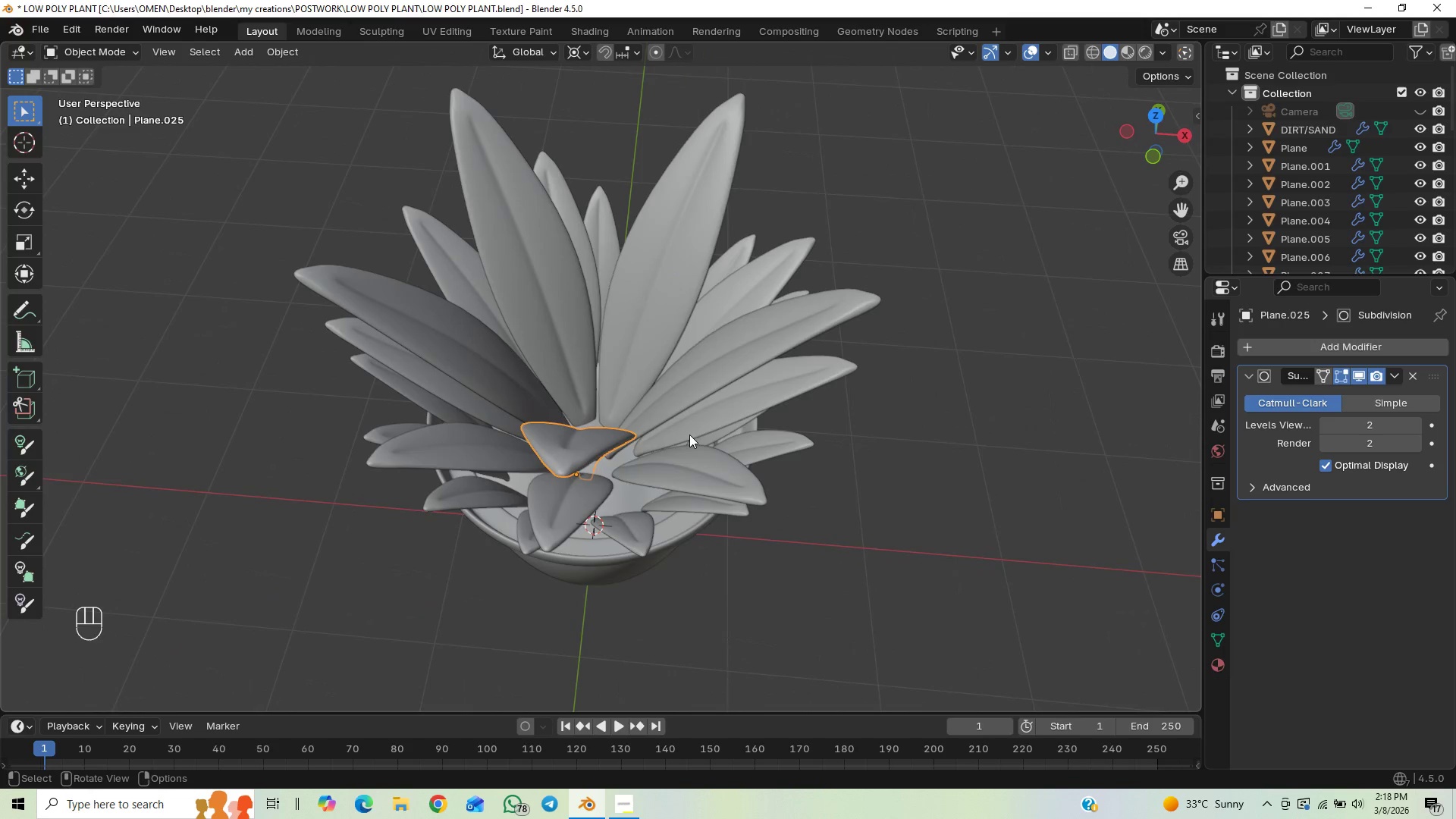 
hold_key(key=ShiftLeft, duration=1.5)
left_click([703, 383])
 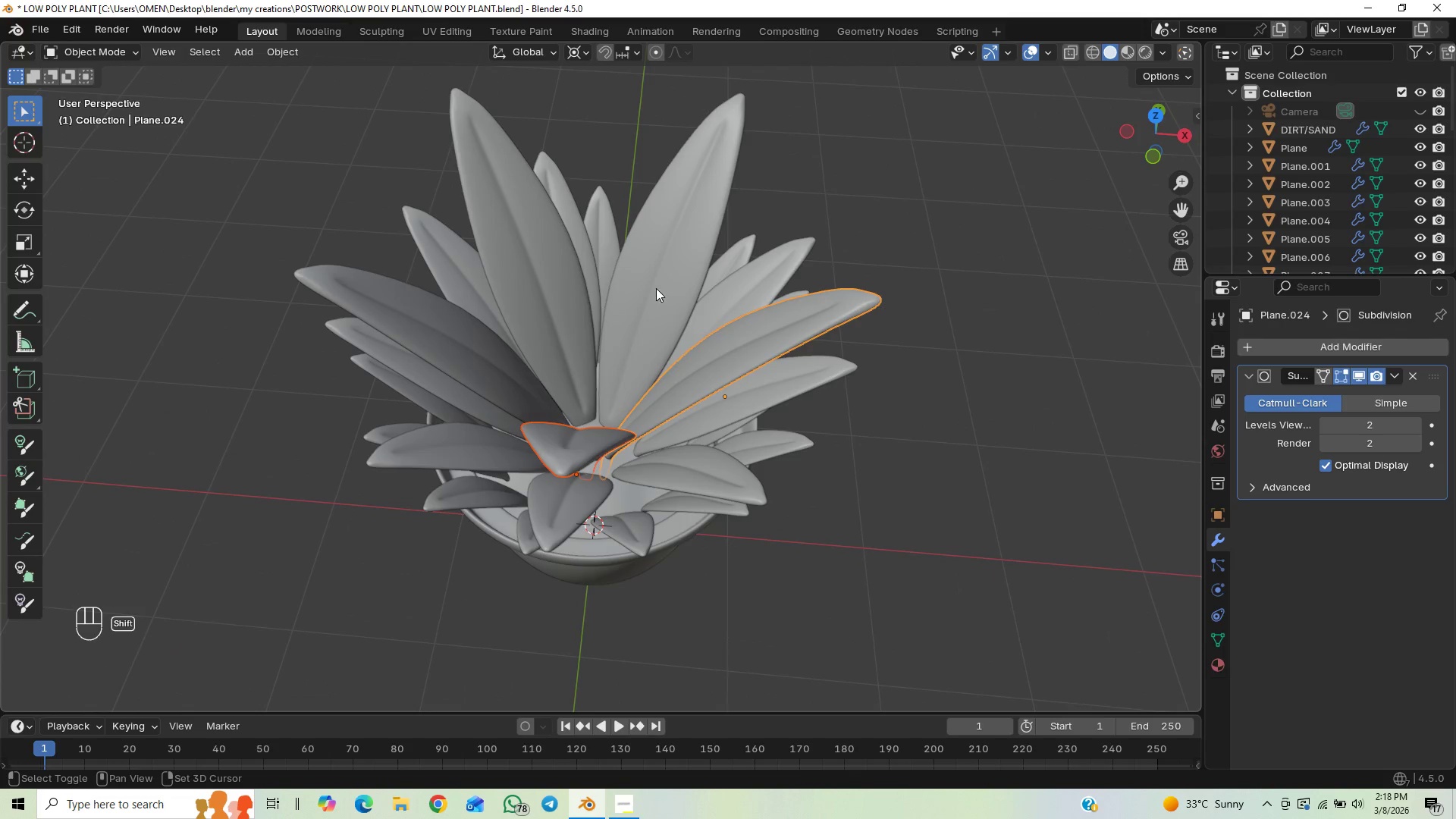 
left_click([656, 288])
 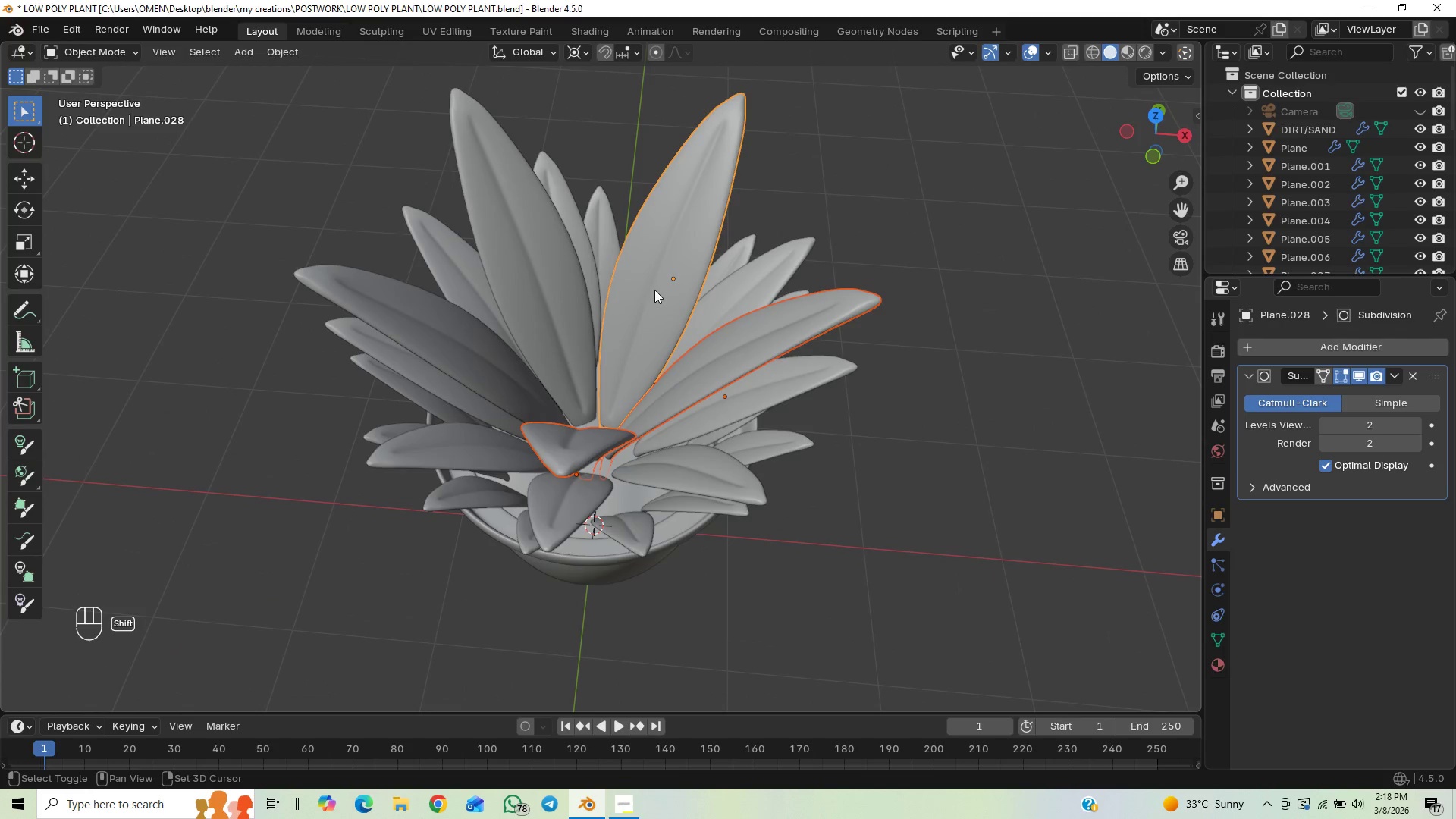 
hold_key(key=ShiftLeft, duration=1.52)
left_click([465, 360])
 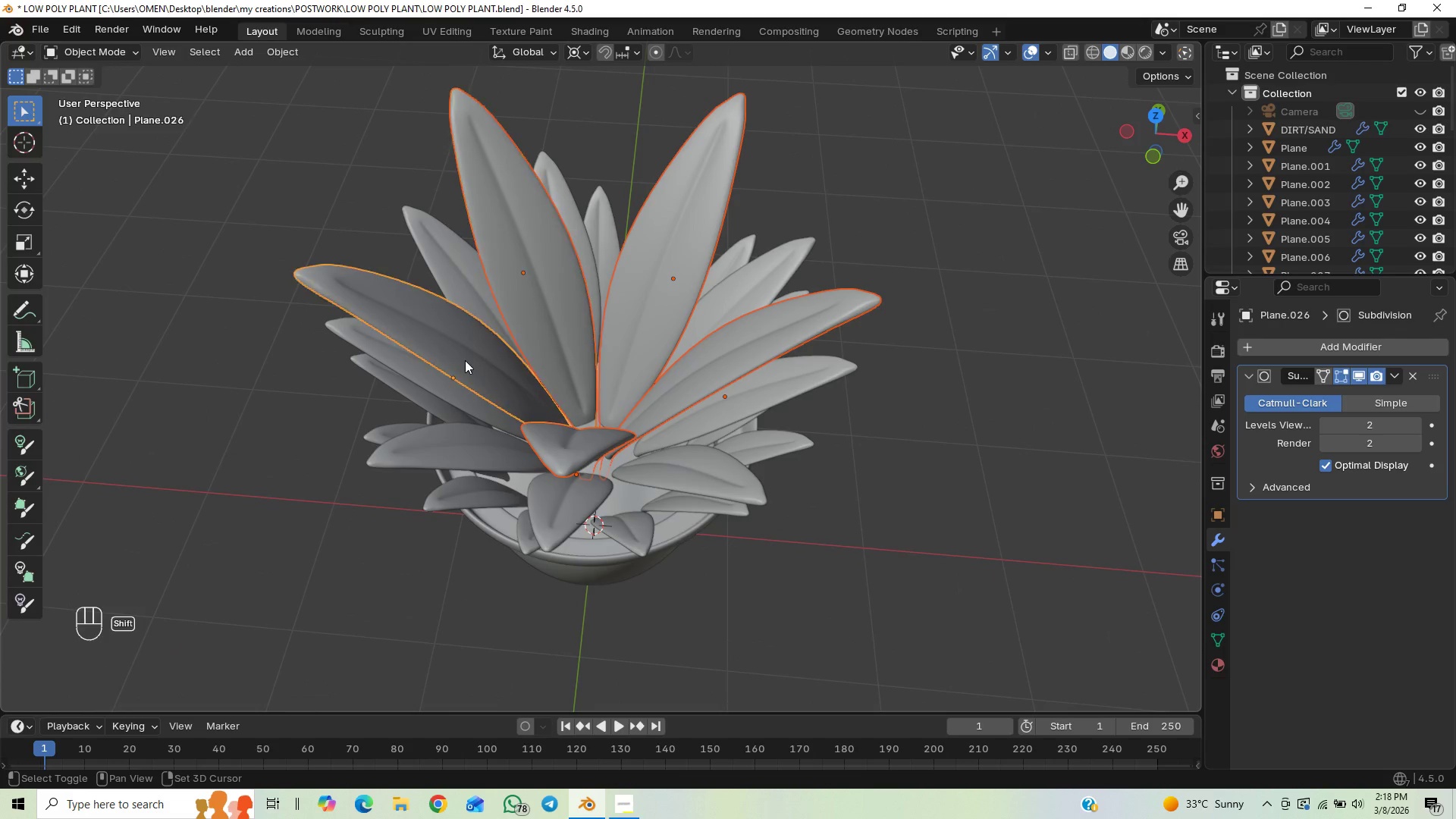 
type(rz)
 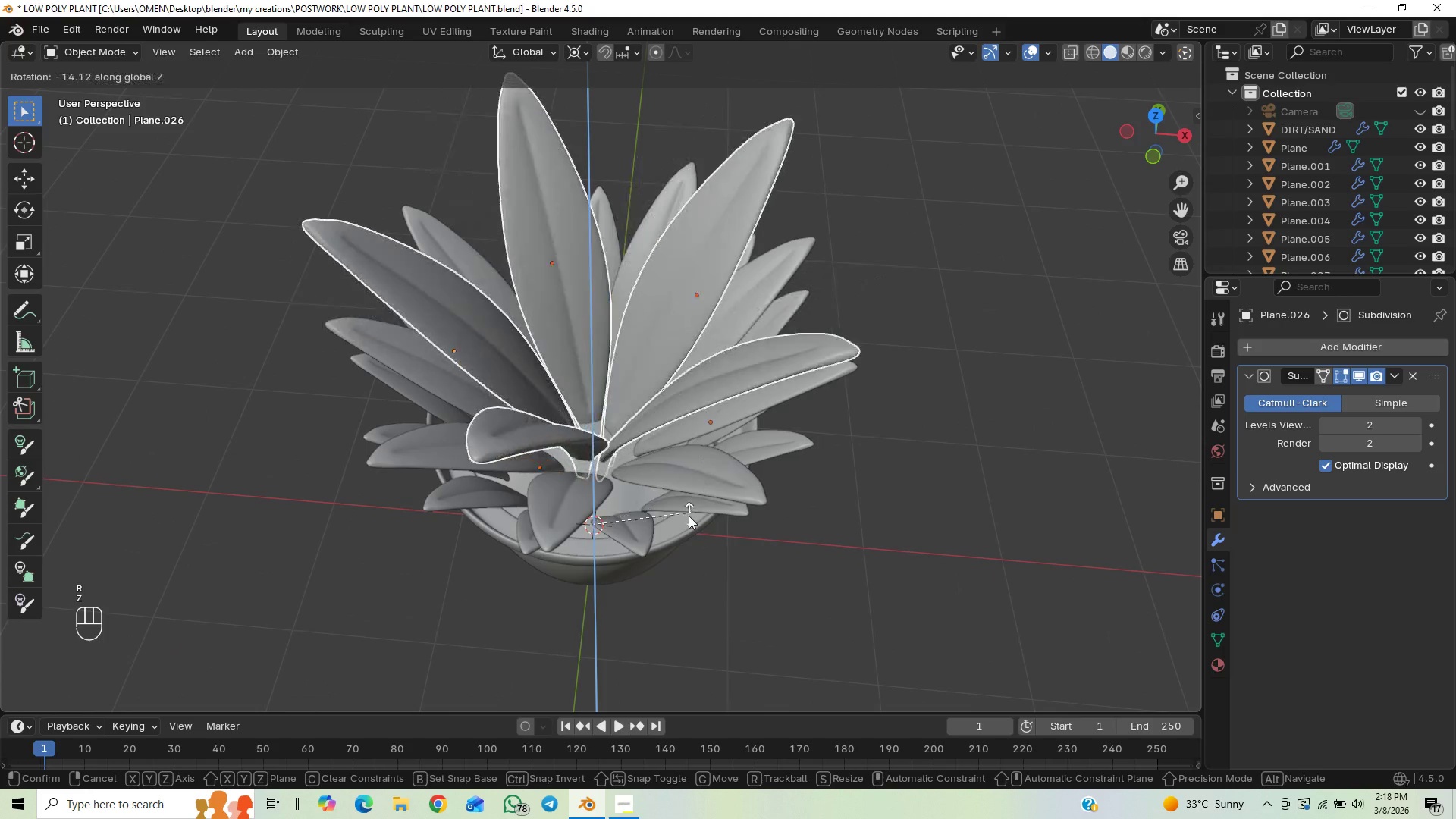 
right_click([682, 522])
 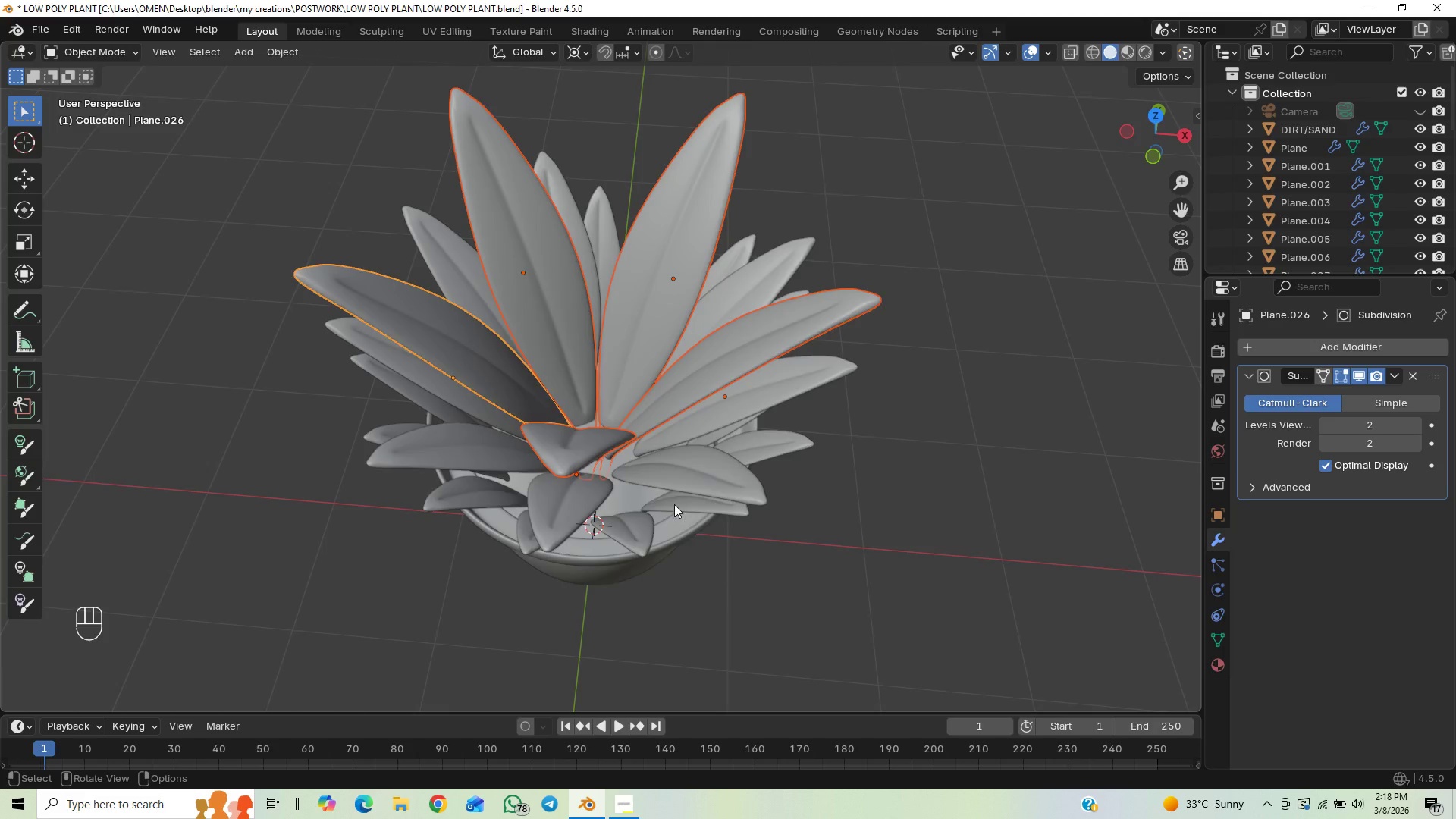 
type([End]rz)
 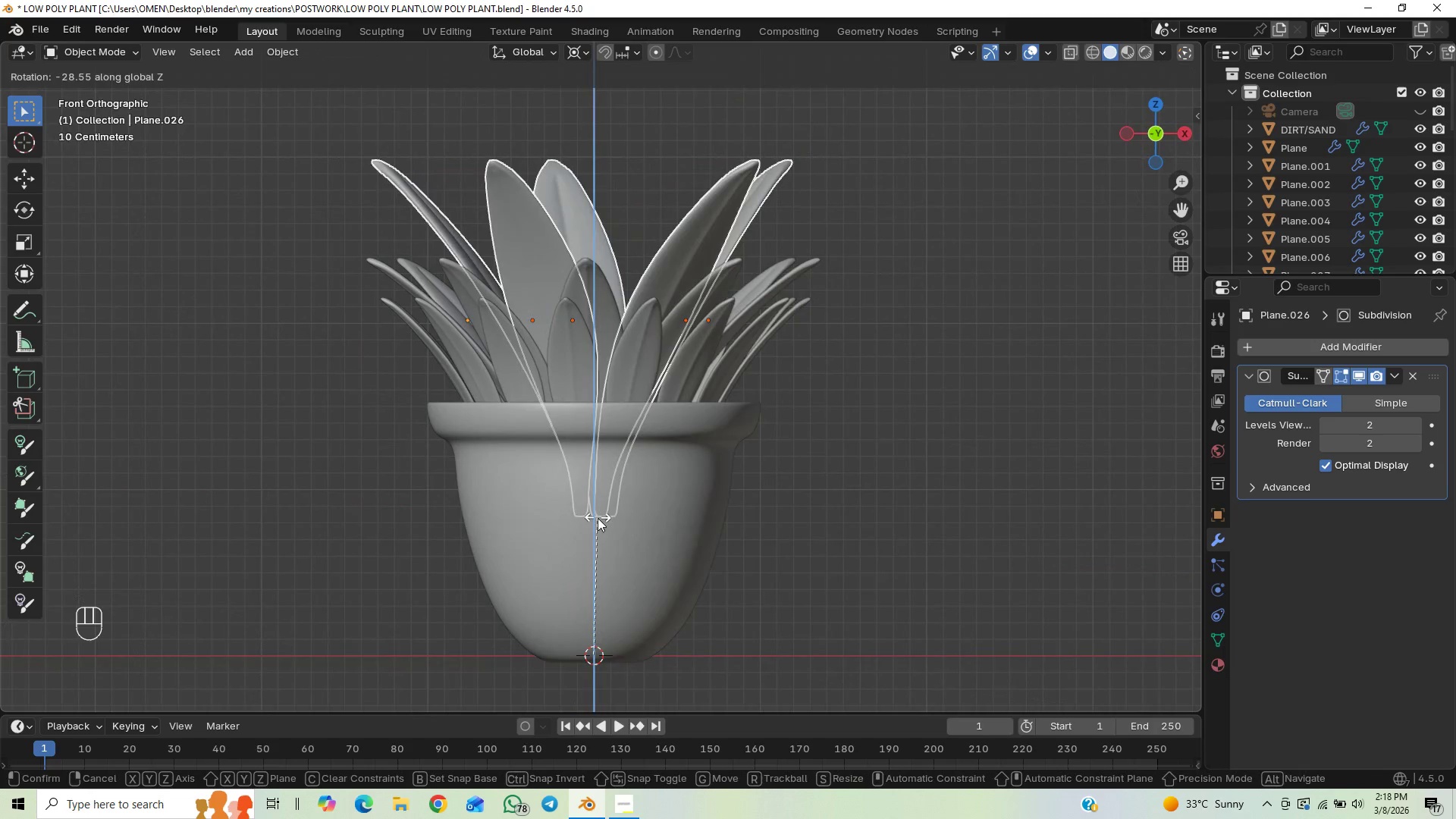 
wait(8.73)
 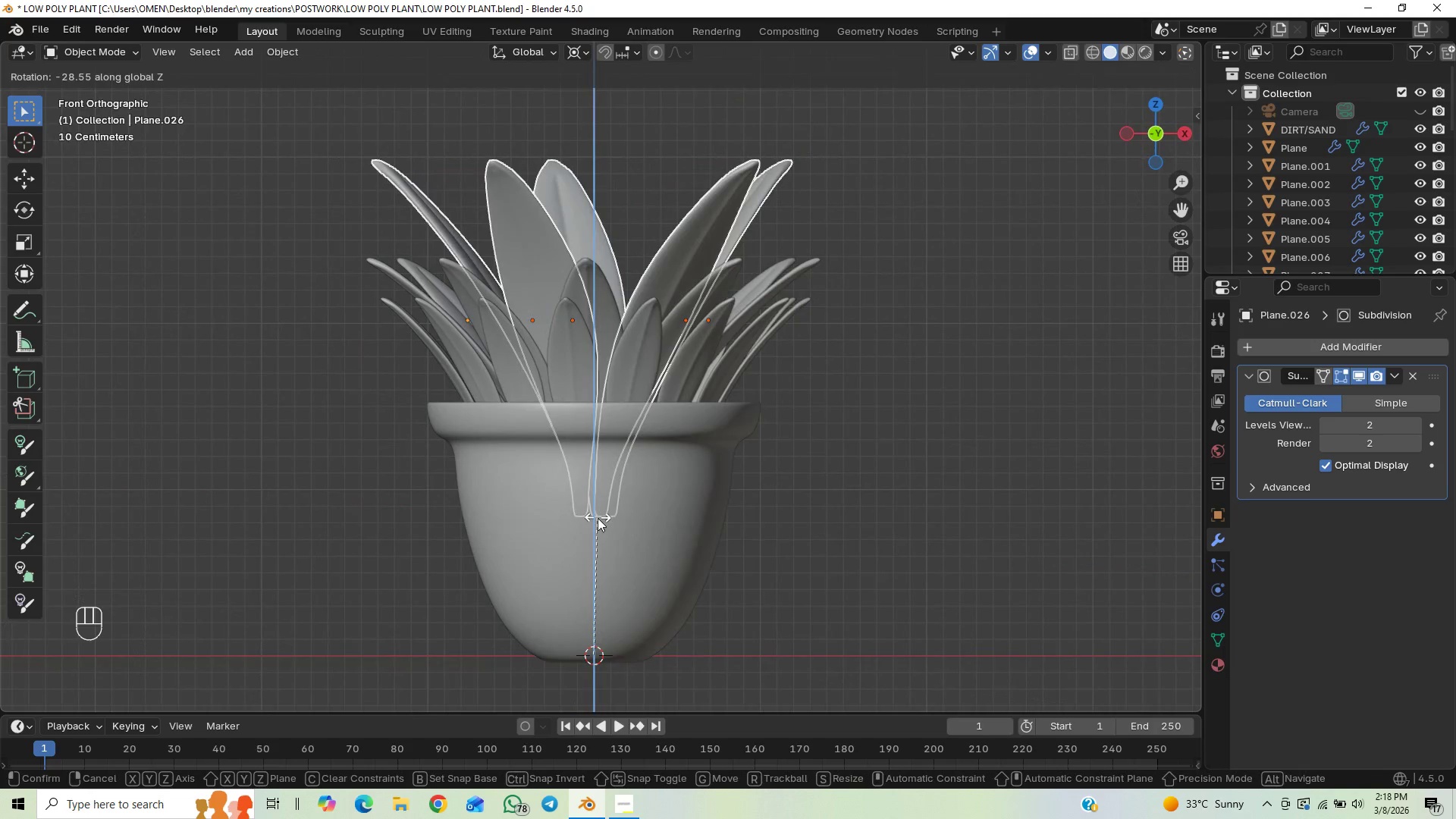 
key(Control+S)
 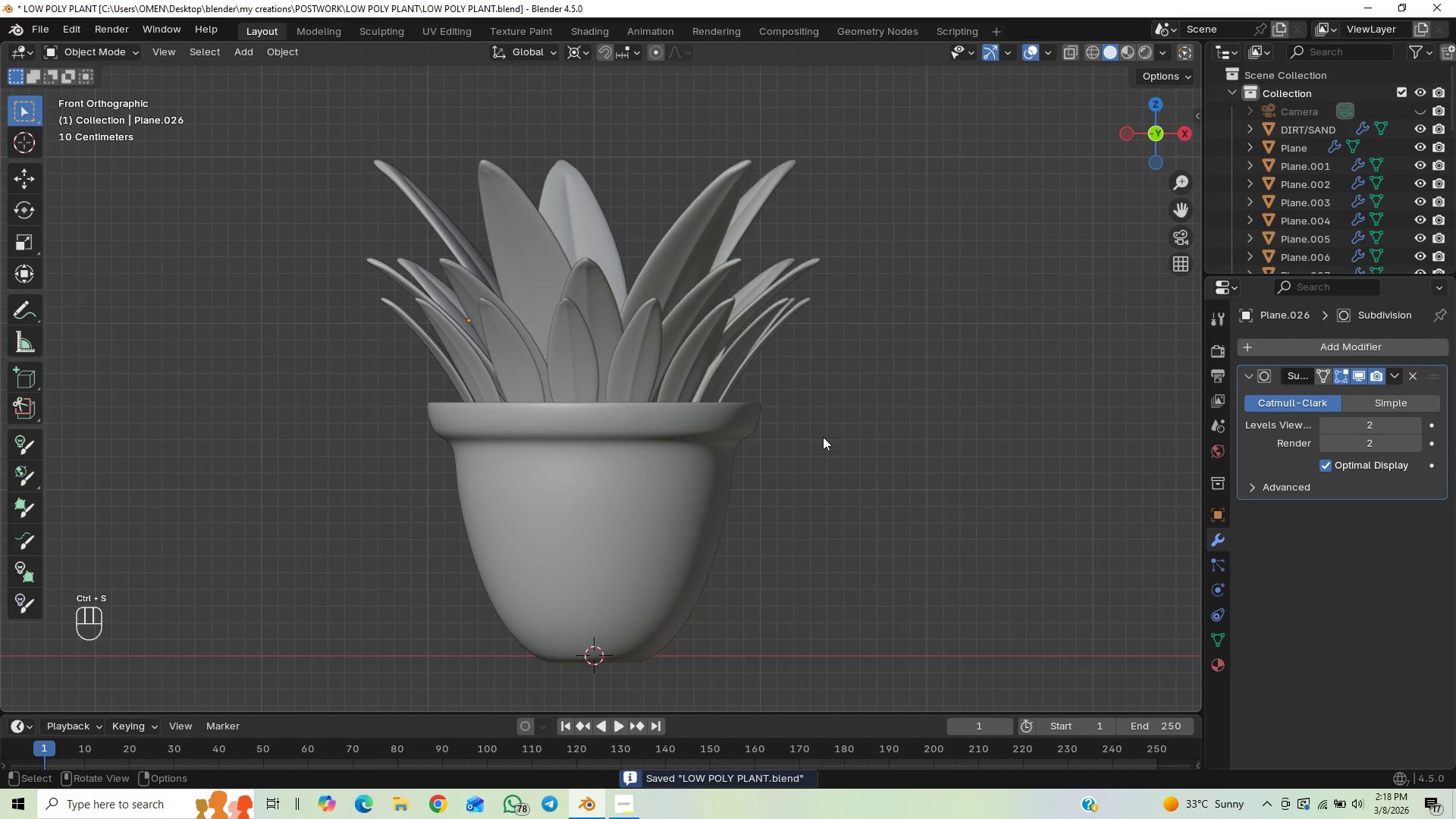 
scroll: coordinate [805, 428], scroll_direction: down, amount: 5.0
 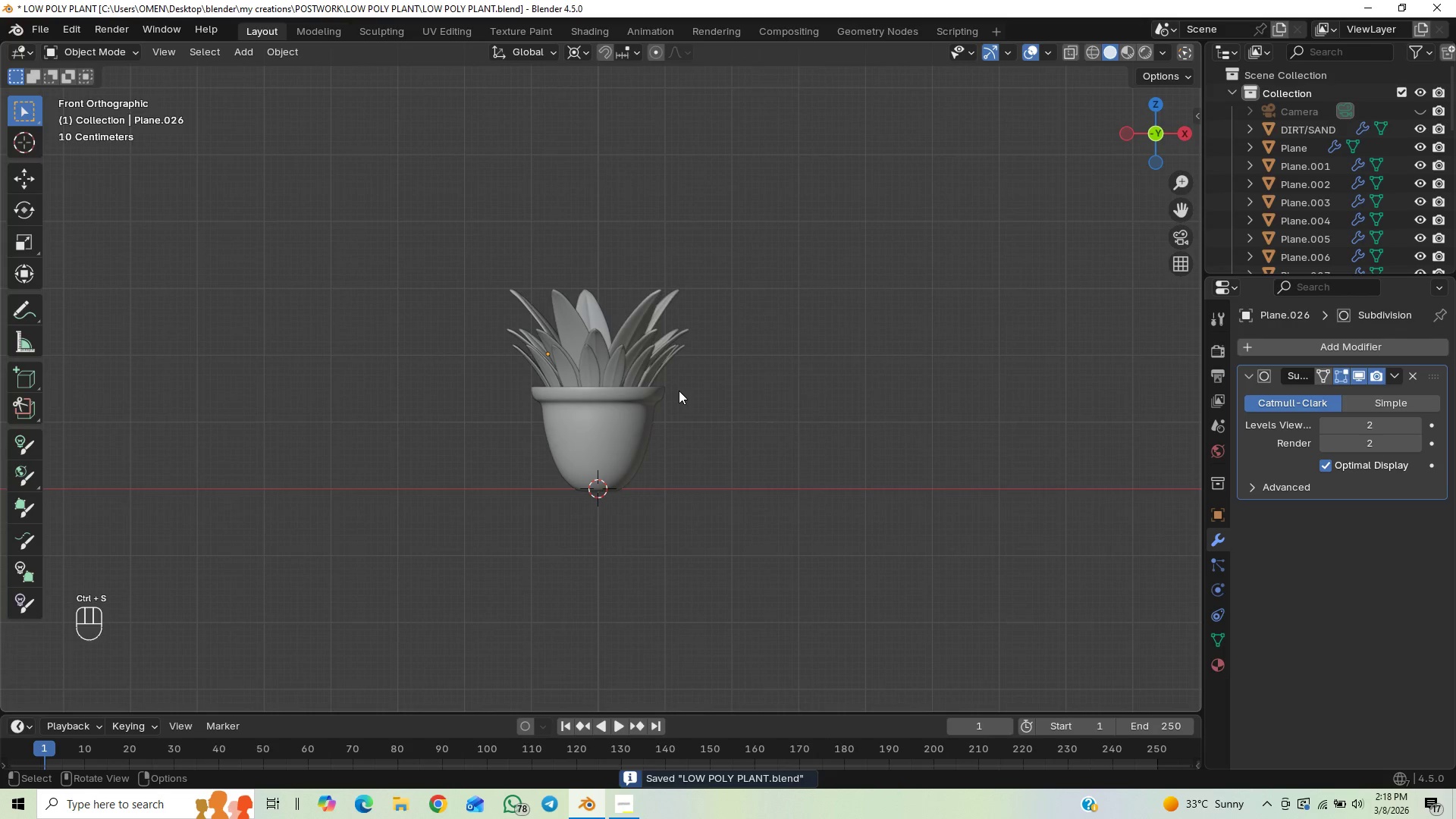 
scroll: coordinate [679, 391], scroll_direction: up, amount: 5.0
 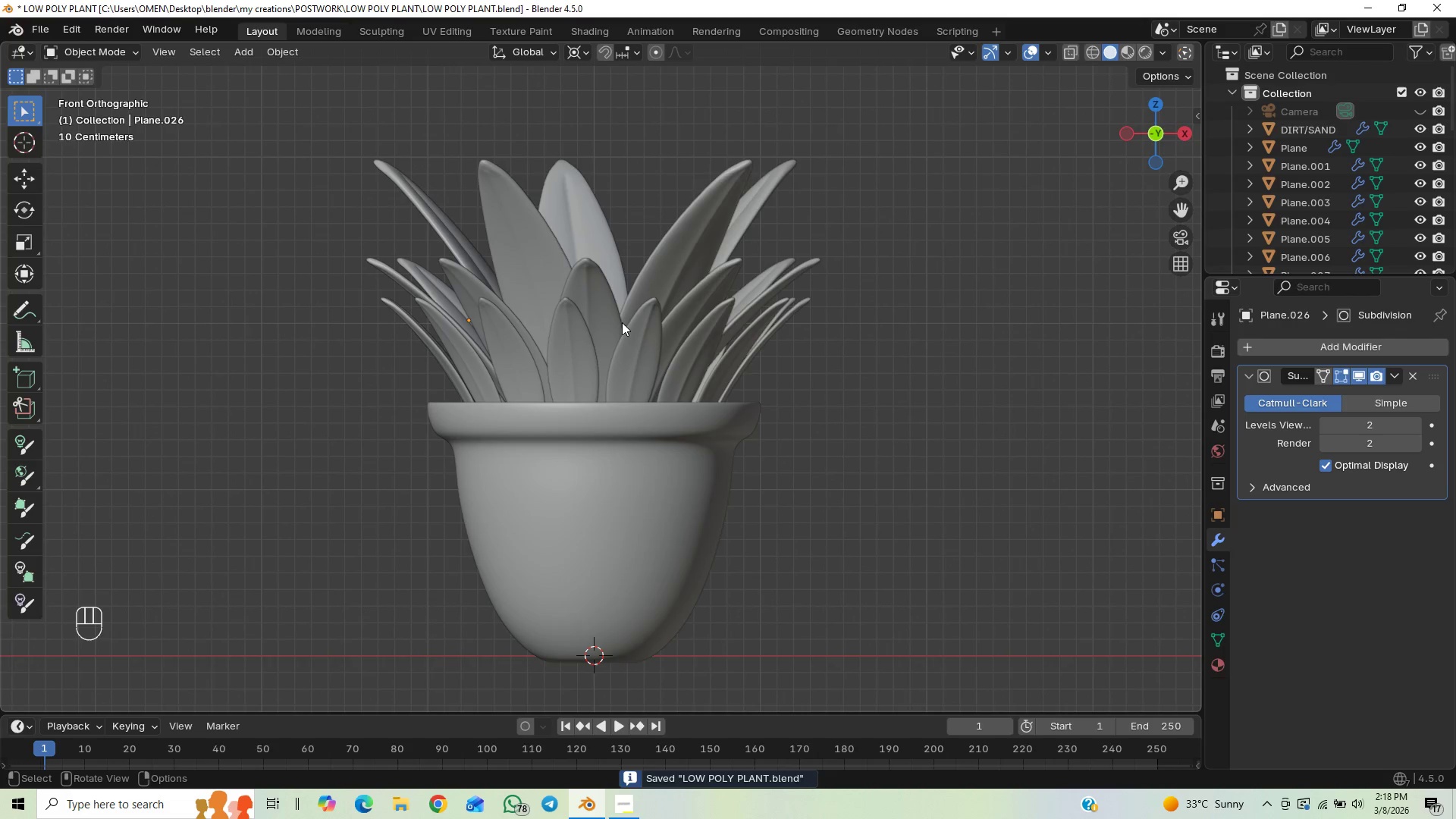 
scroll: coordinate [620, 325], scroll_direction: down, amount: 8.0
 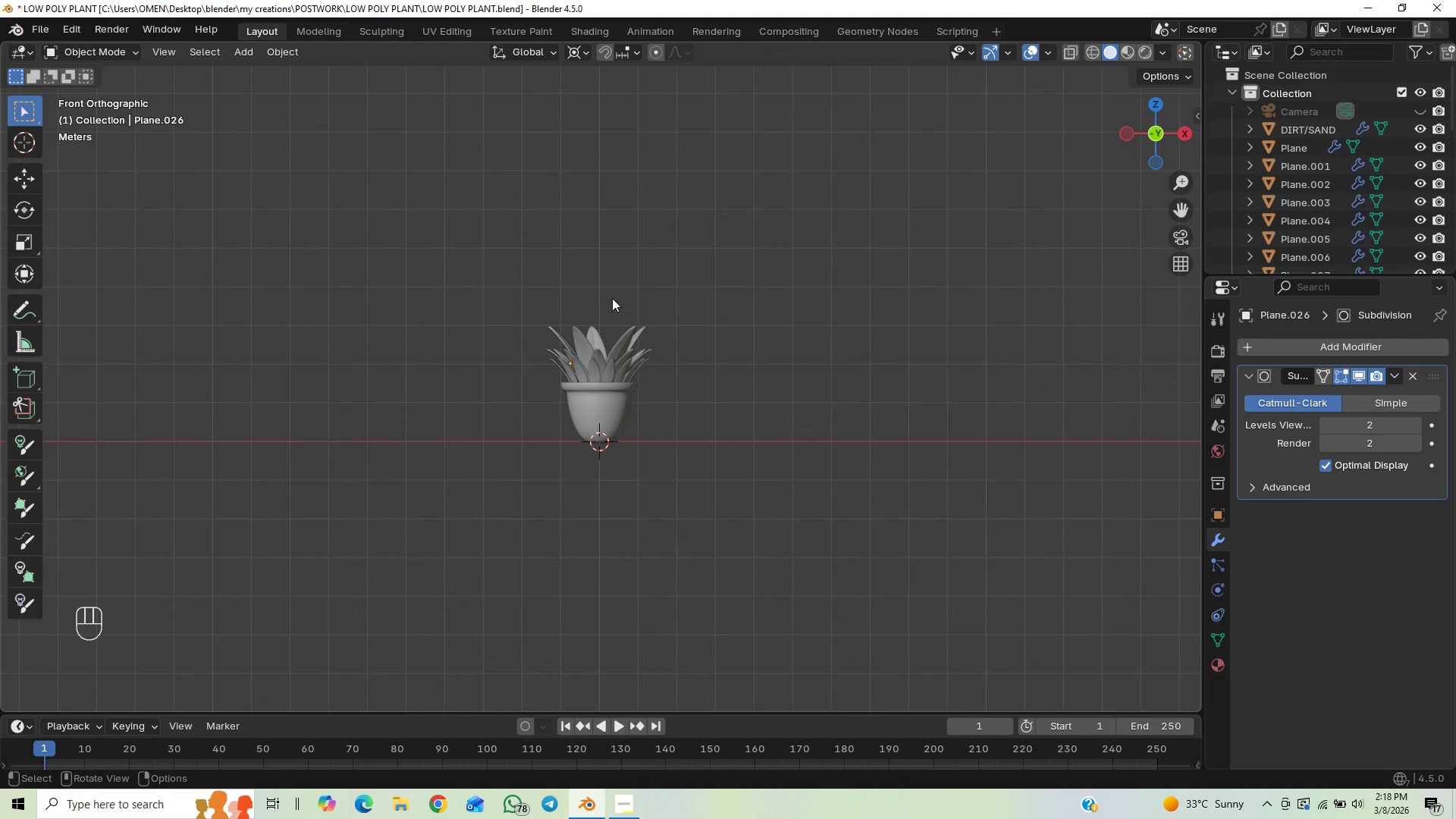 
scroll: coordinate [617, 379], scroll_direction: up, amount: 6.0
 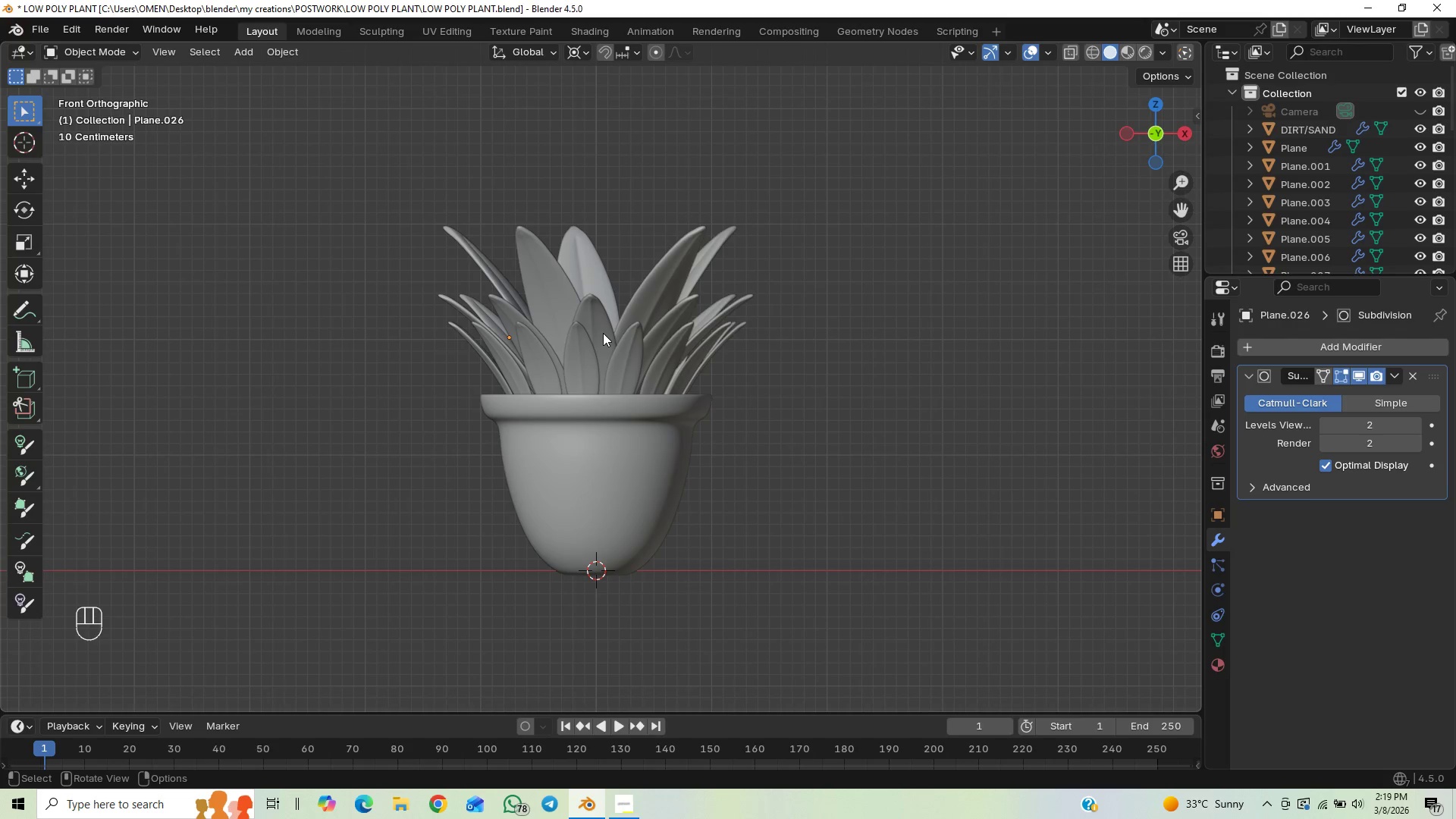 
left_click([603, 333])
 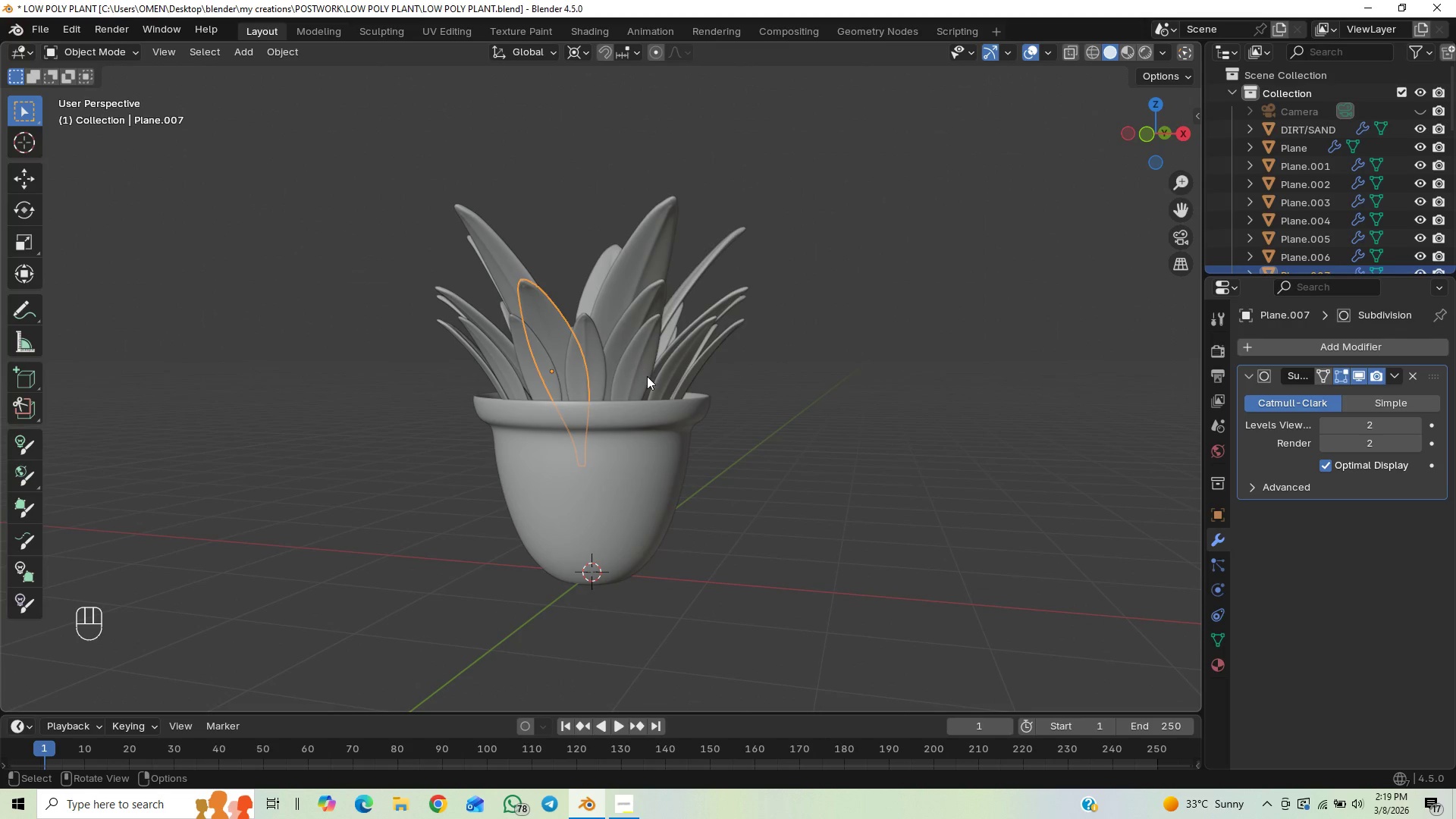 
hold_key(key=ShiftLeft, duration=0.78)
left_click([633, 309])
 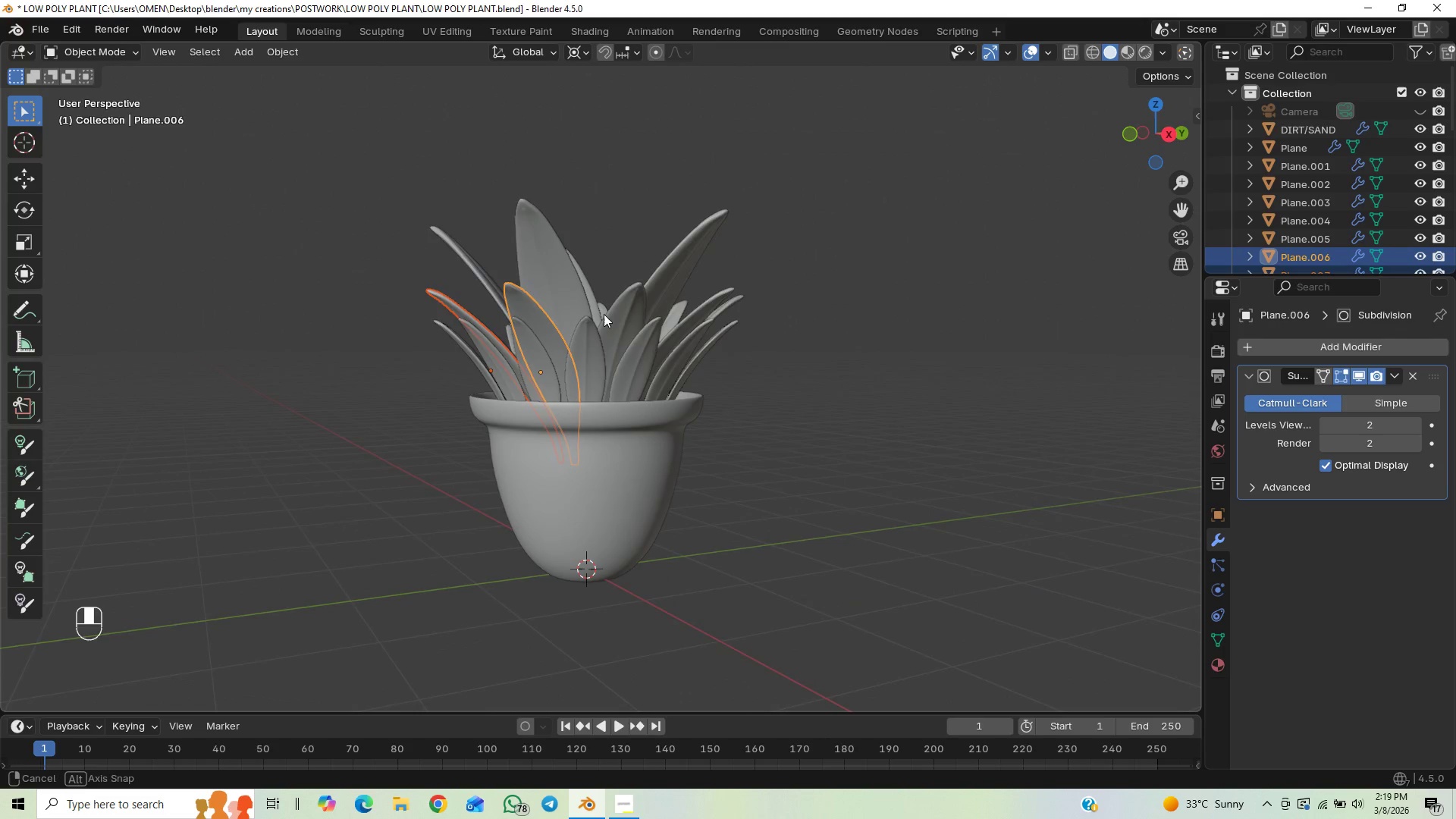 
hold_key(key=ShiftLeft, duration=0.84)
 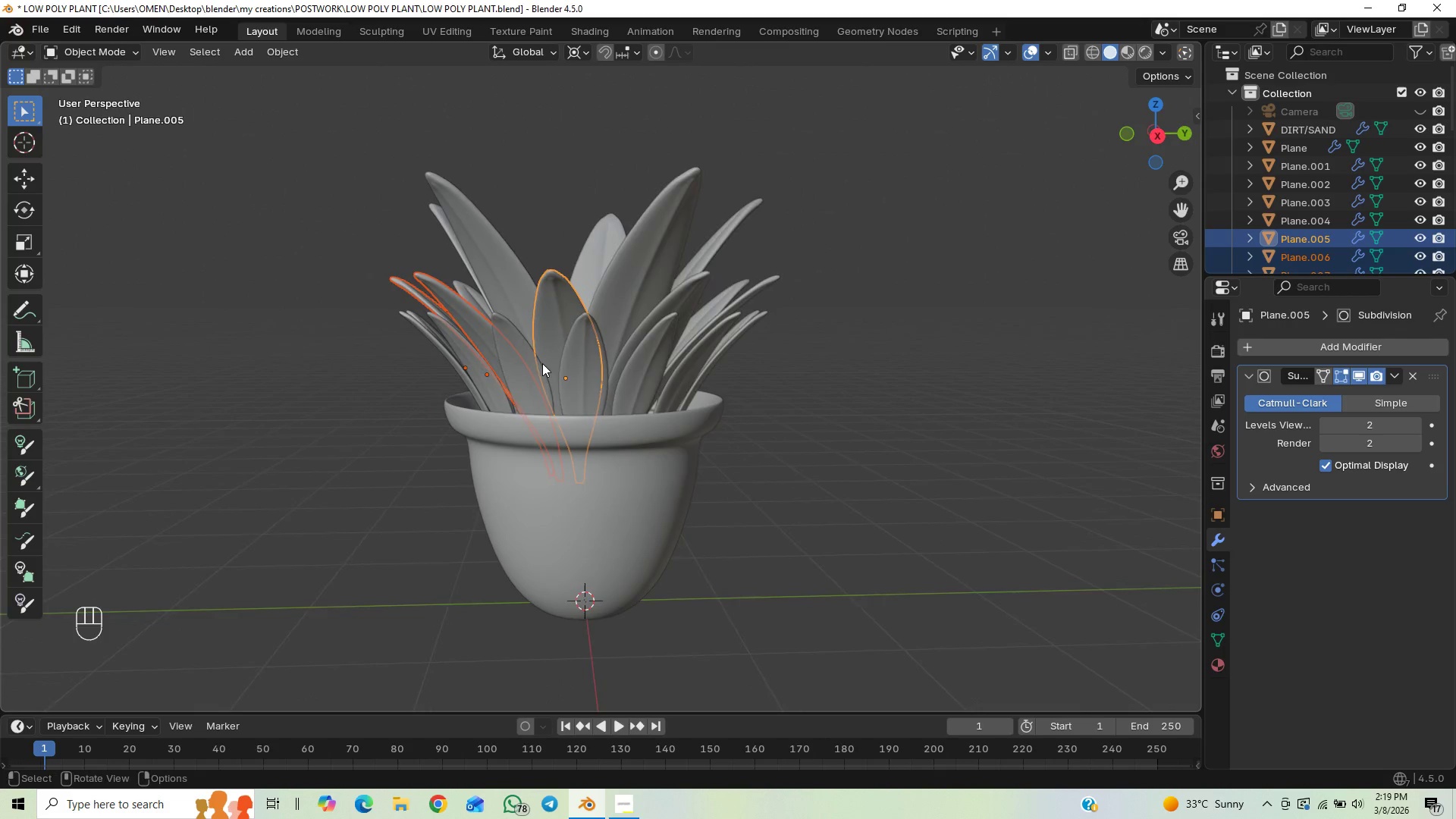 
scroll: coordinate [605, 316], scroll_direction: up, amount: 1.0
 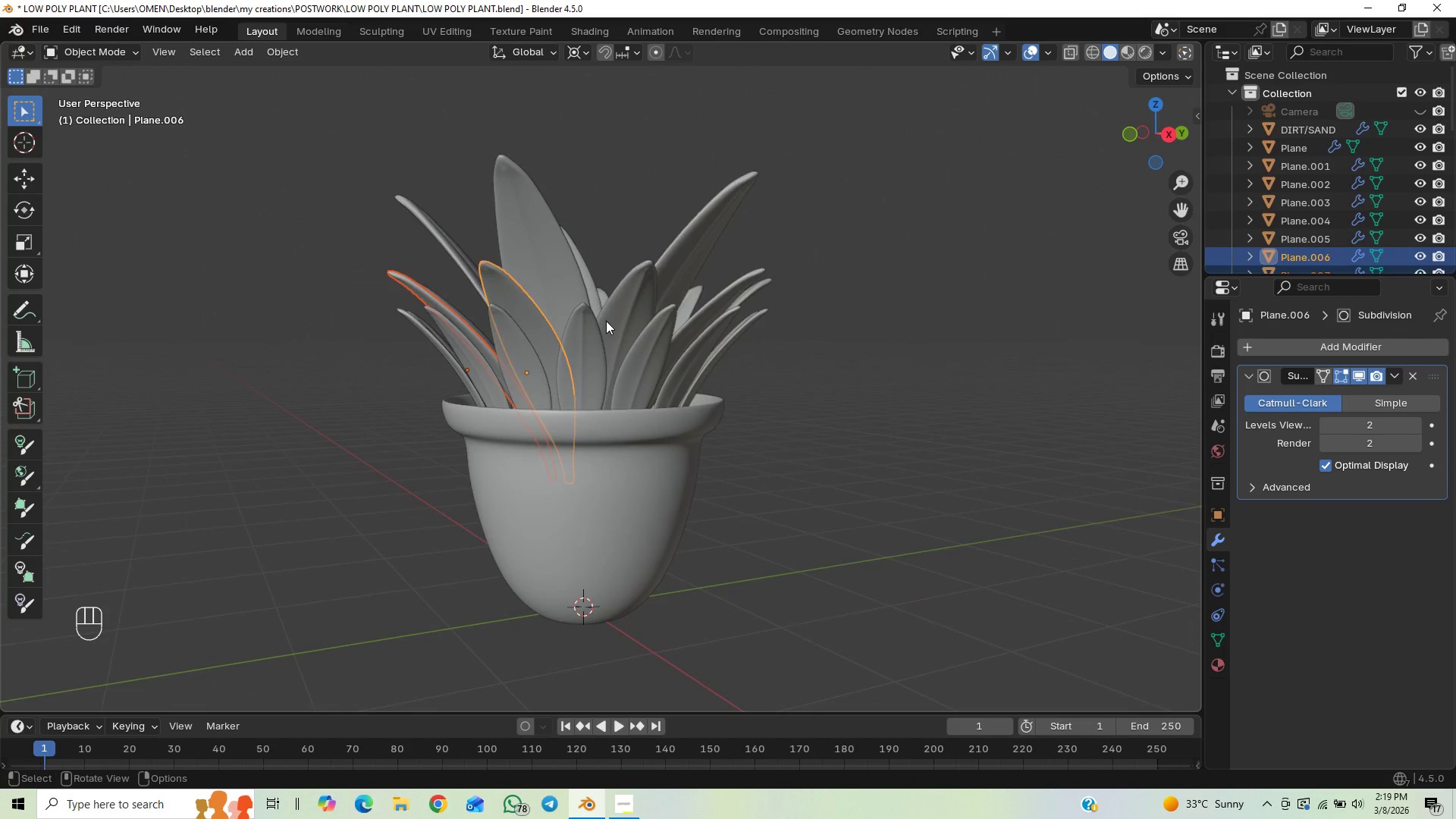 
hold_key(key=ShiftLeft, duration=0.78)
left_click([680, 301])
 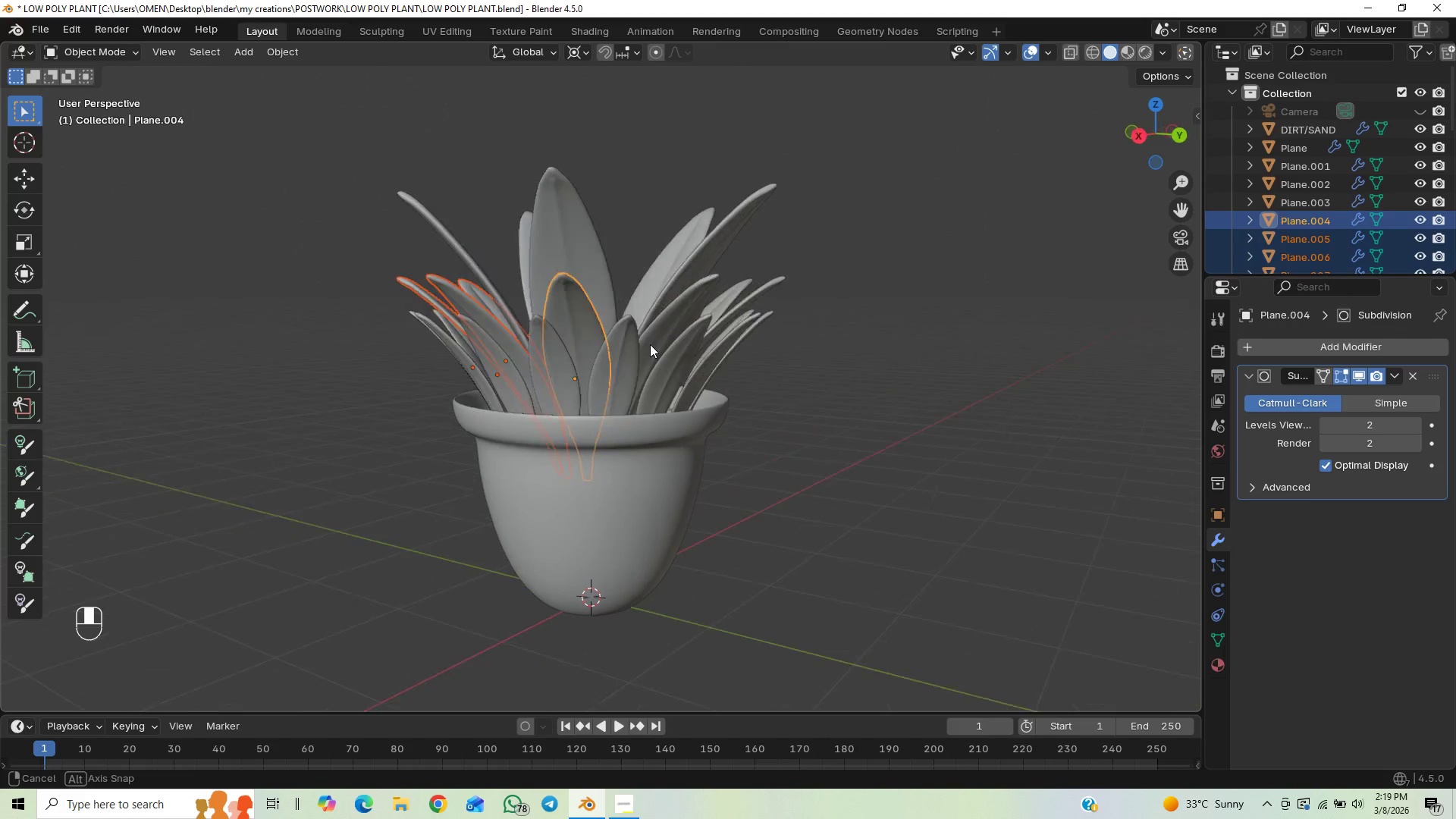 
hold_key(key=ShiftLeft, duration=0.61)
left_click([679, 304])
 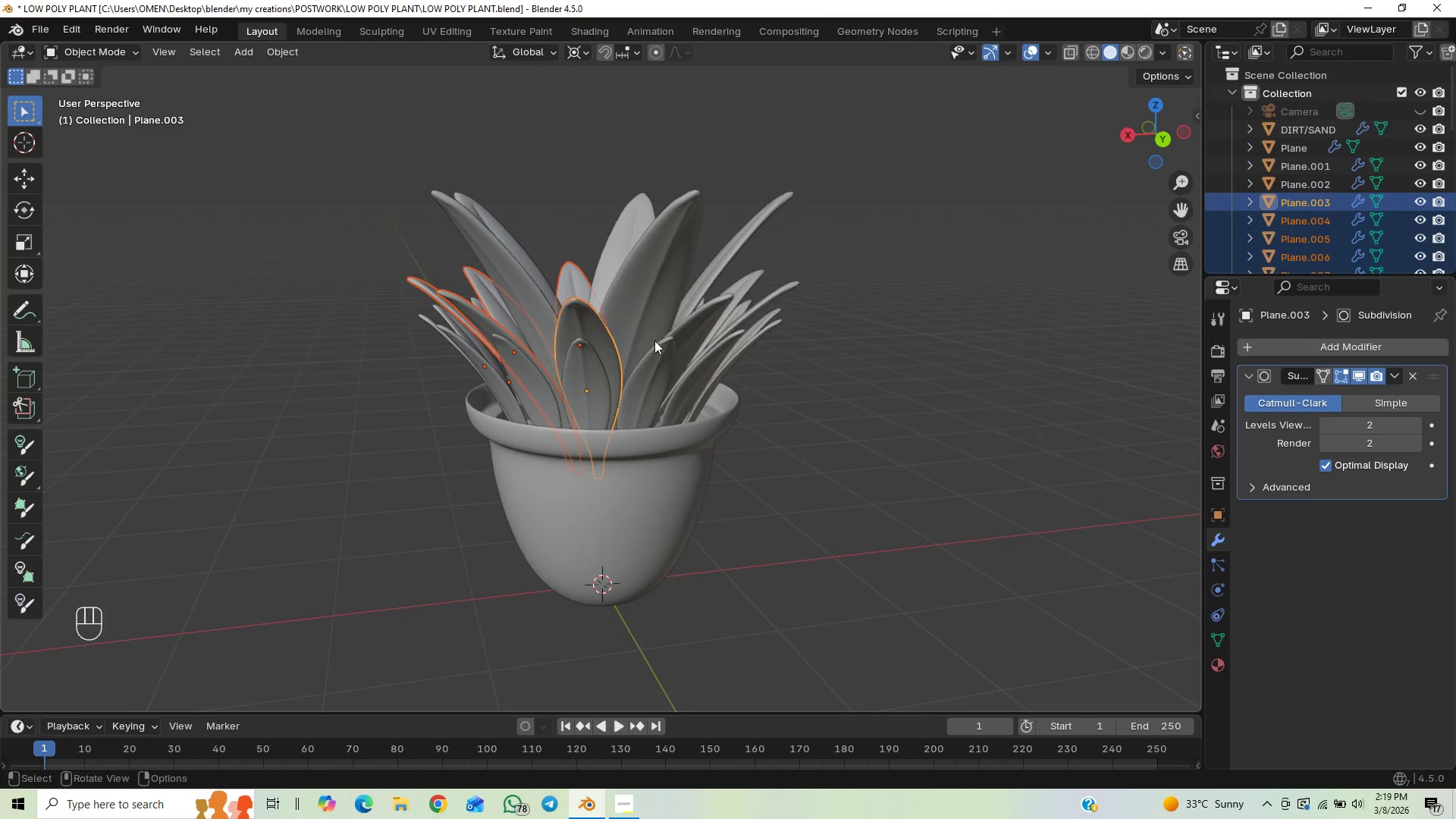 
hold_key(key=ShiftLeft, duration=0.77)
left_click([695, 330])
 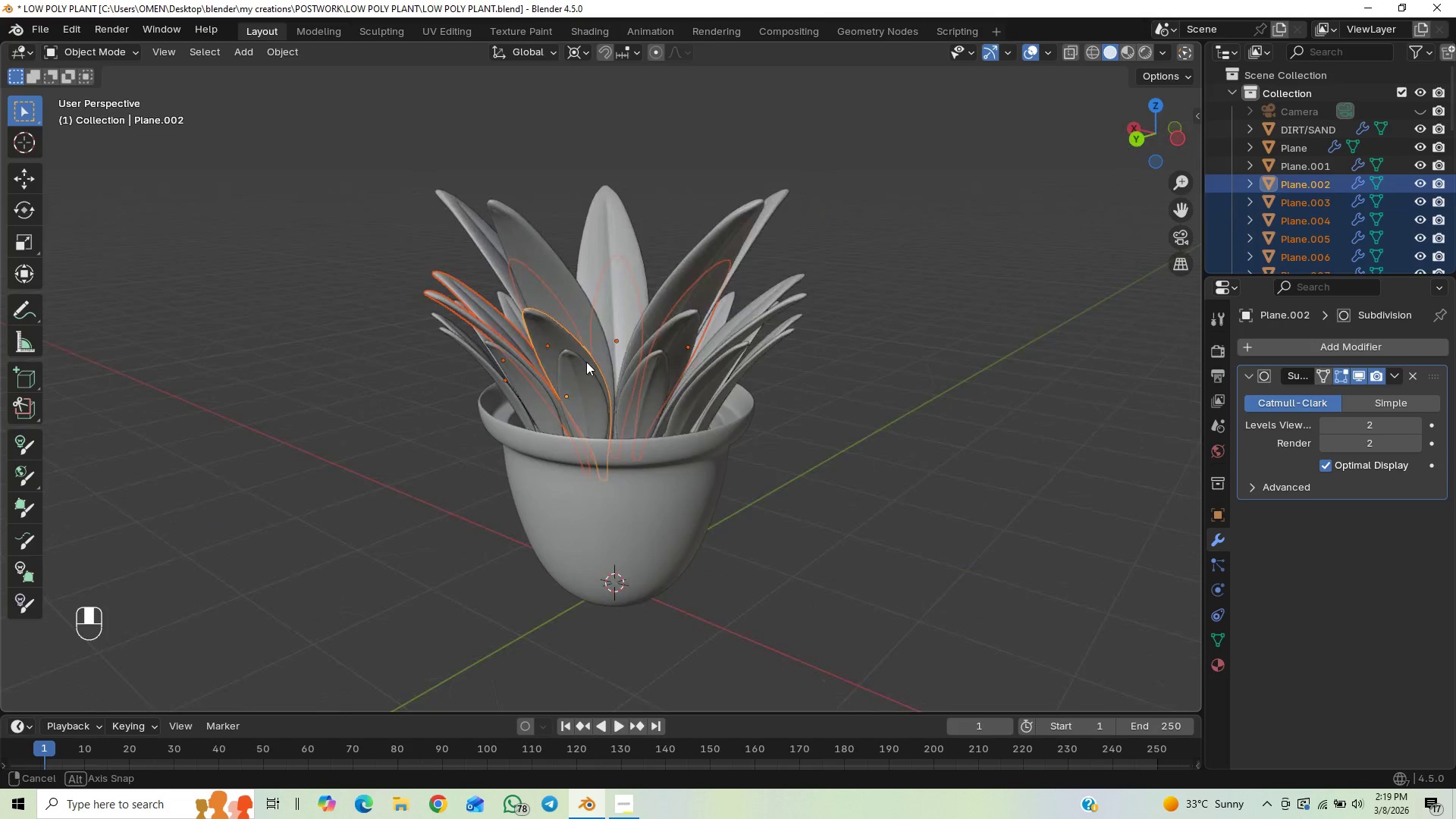 
hold_key(key=ShiftLeft, duration=0.72)
left_click([653, 336])
 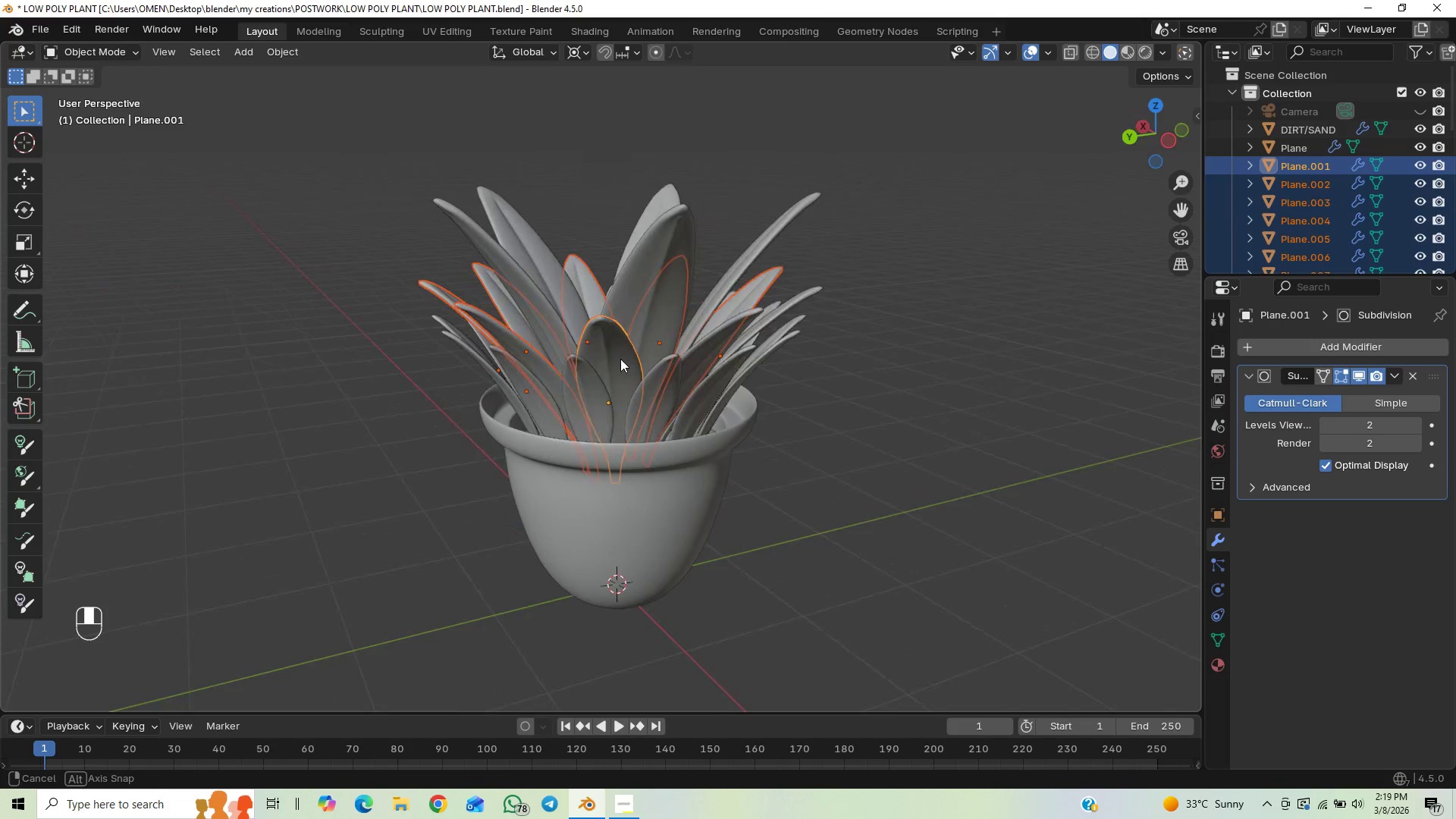 
hold_key(key=ShiftLeft, duration=0.53)
 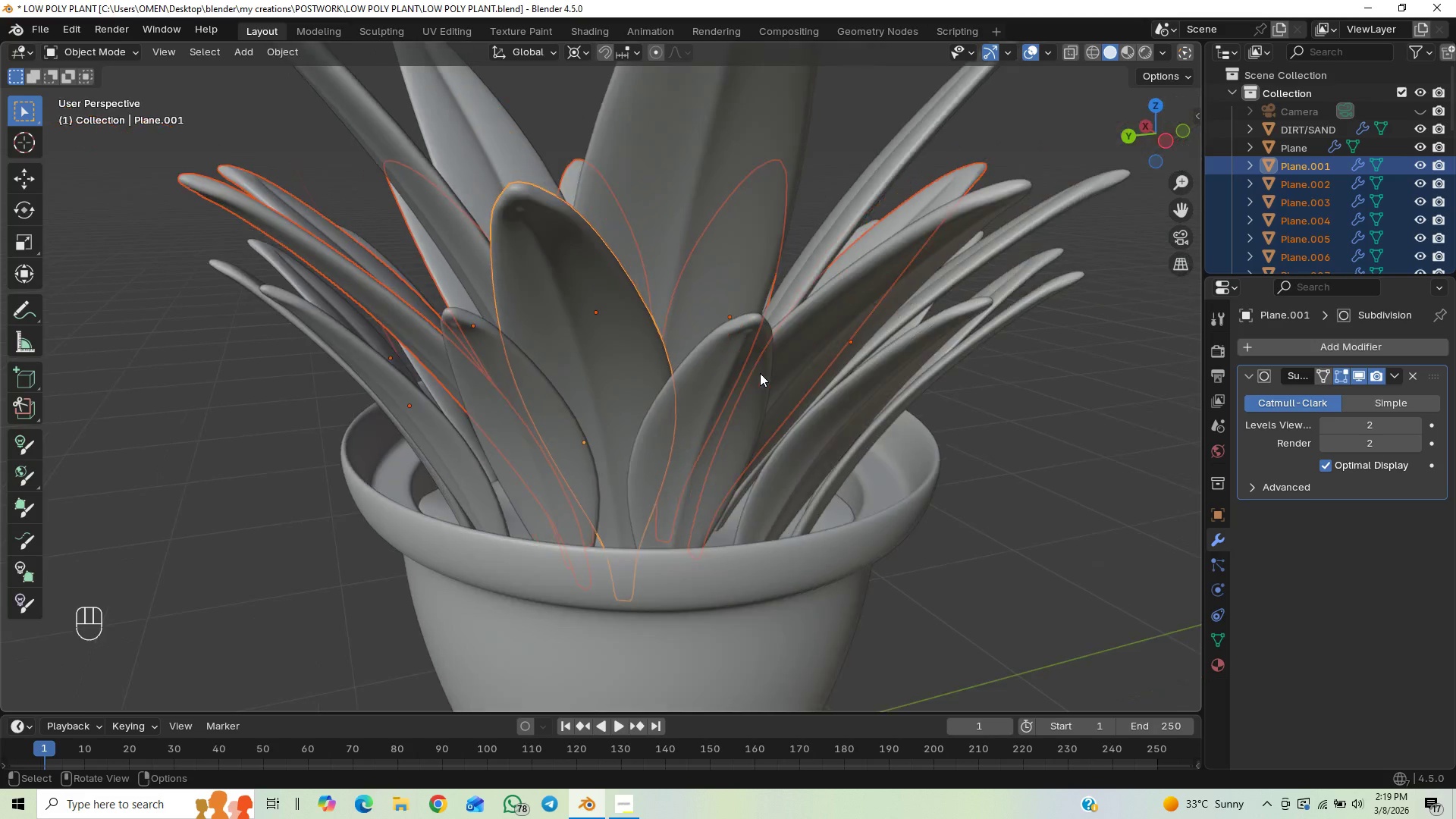 
scroll: coordinate [606, 359], scroll_direction: up, amount: 19.0
 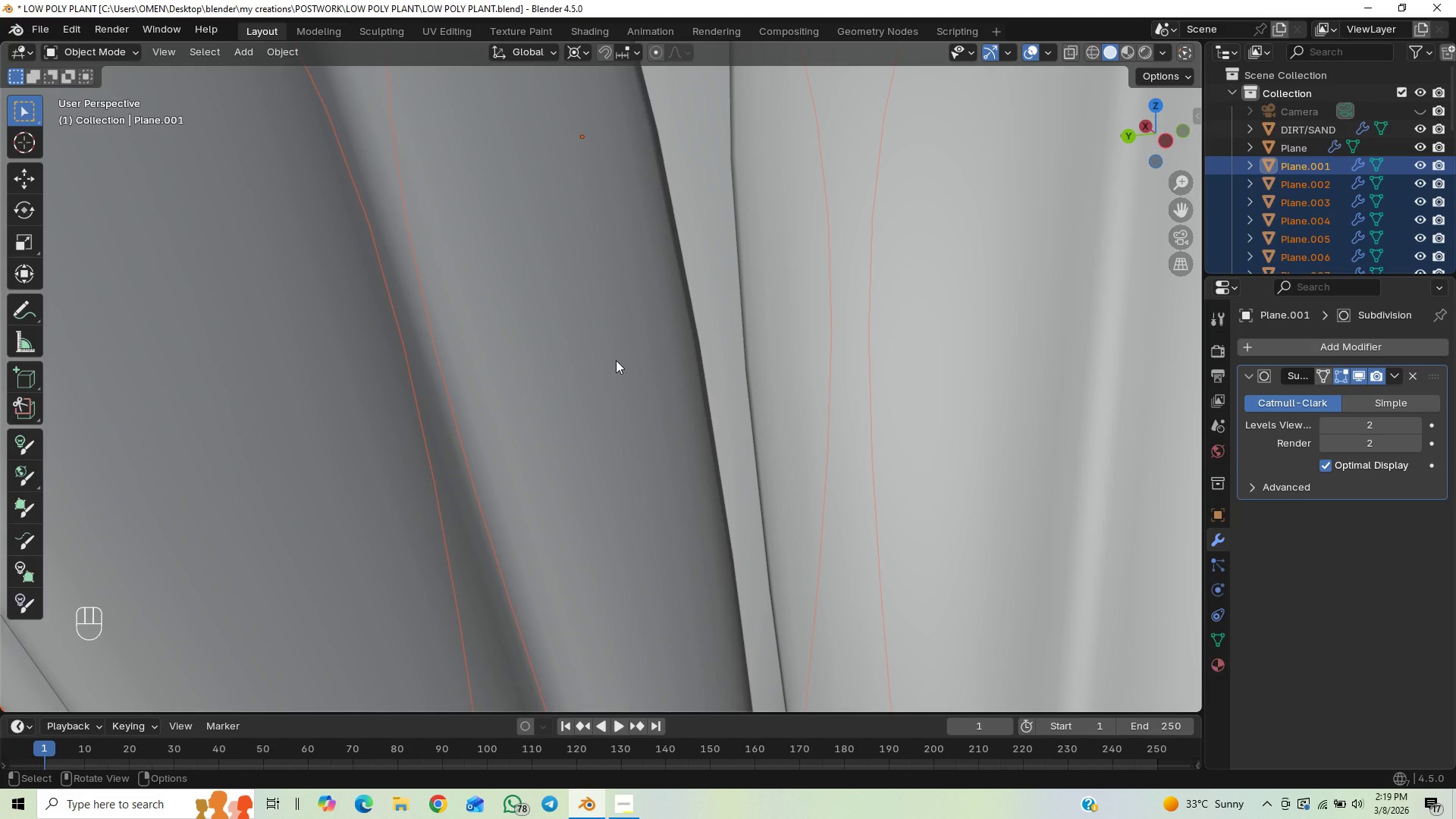 
hold_key(key=ShiftLeft, duration=1.52)
scroll: coordinate [760, 373], scroll_direction: down, amount: 15.0
 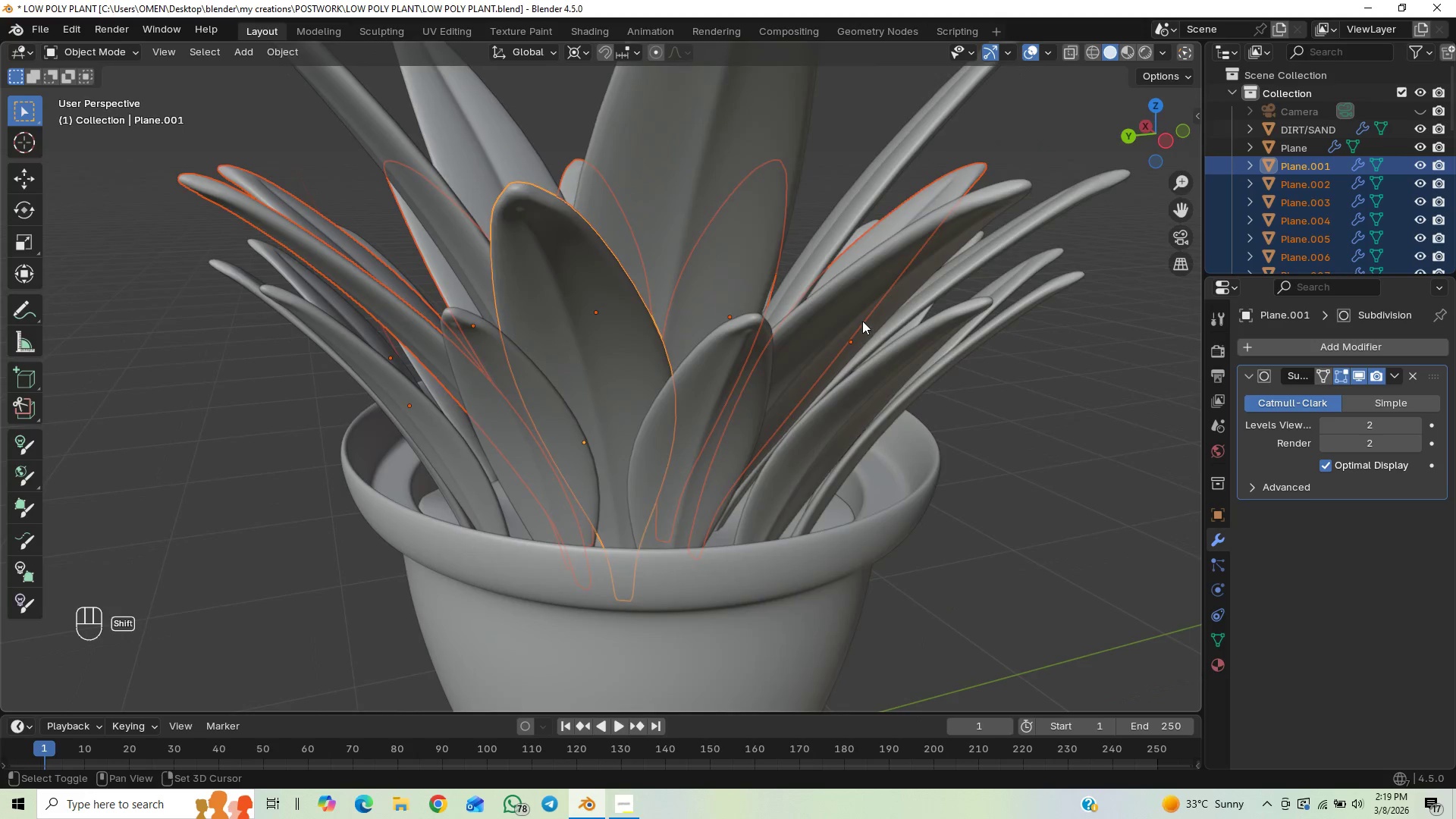 
hold_key(key=ShiftLeft, duration=0.44)
 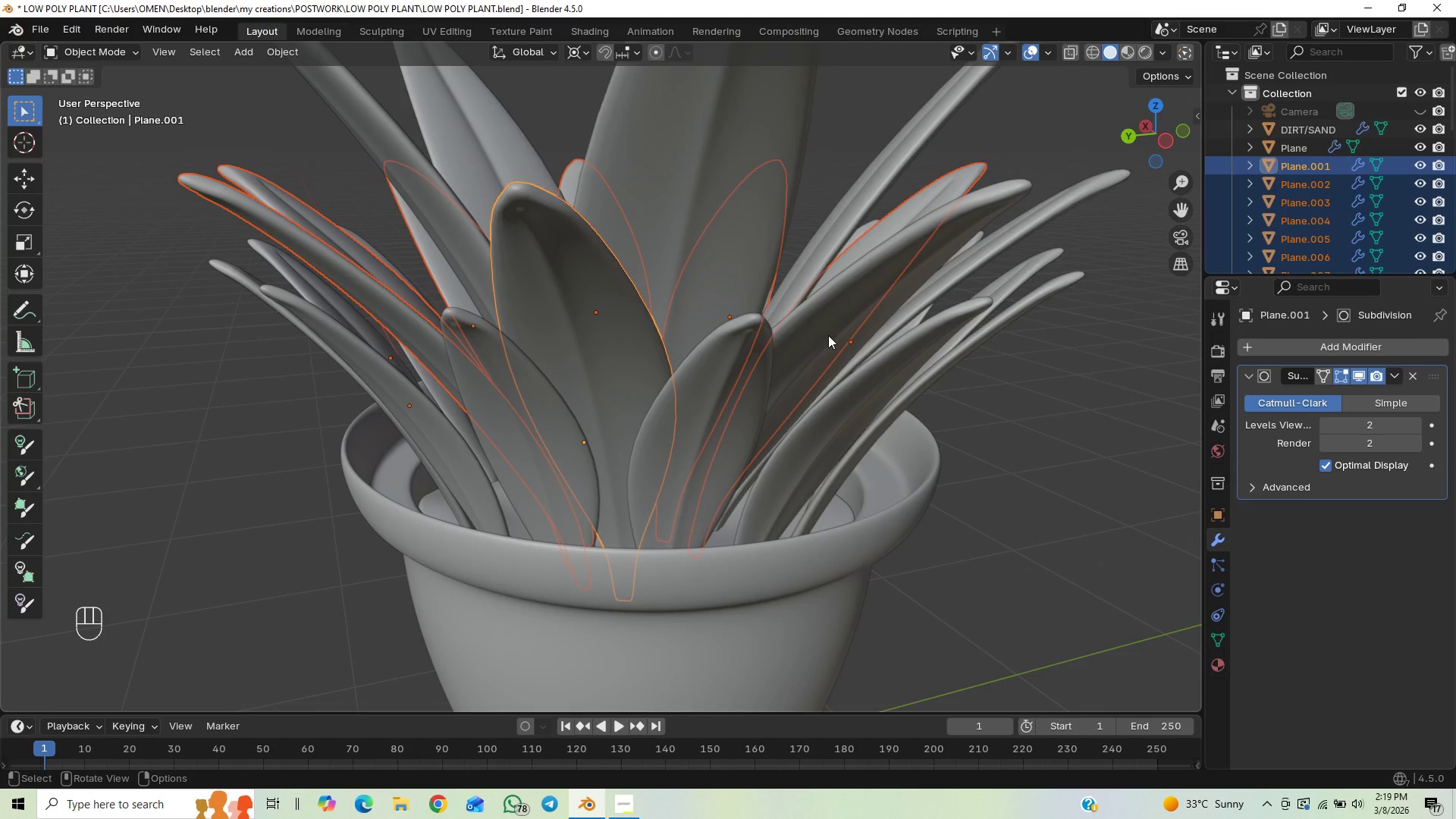 
key(Control+Z)
 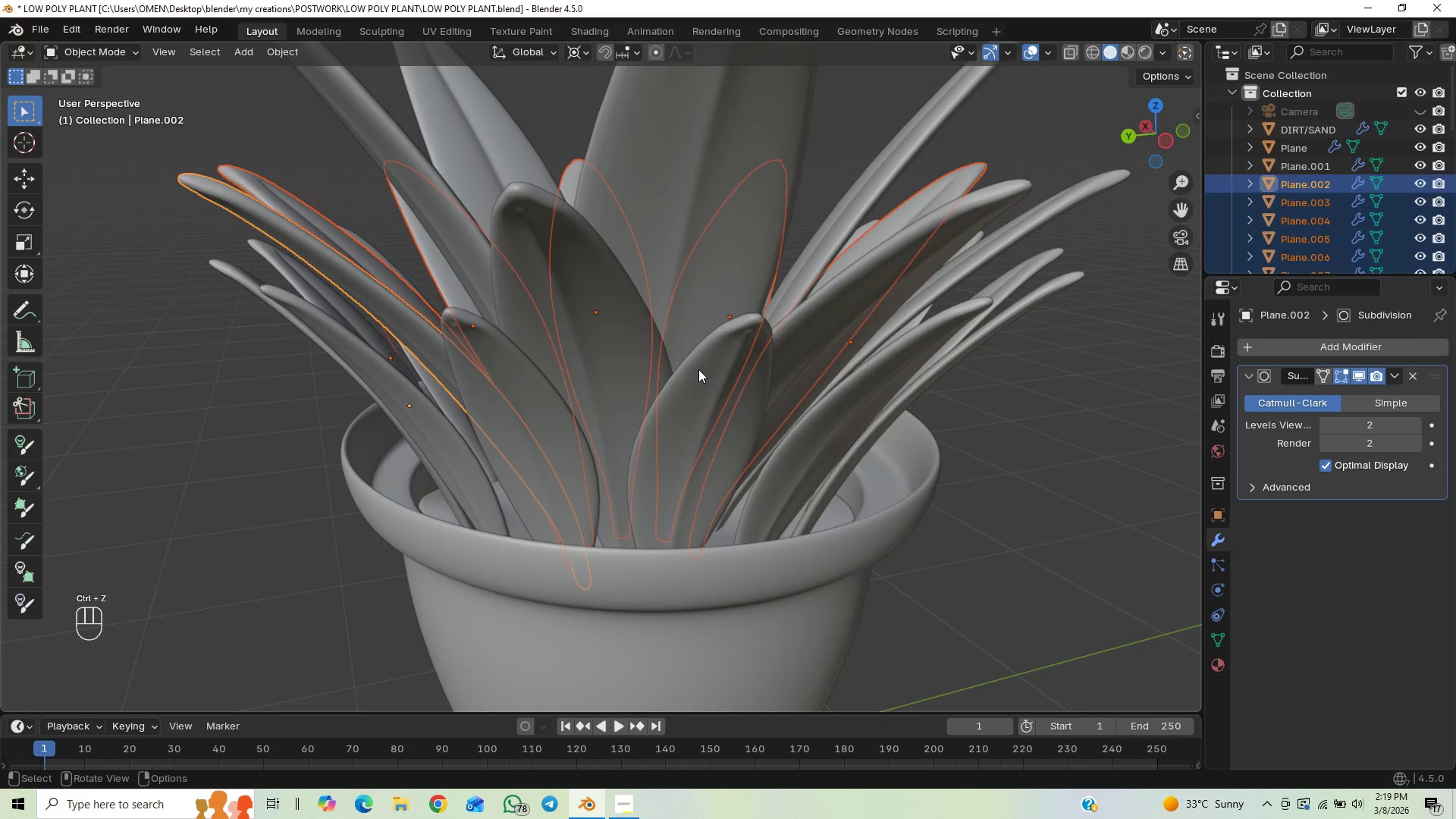 
hold_key(key=ShiftLeft, duration=1.27)
left_click([622, 353])
 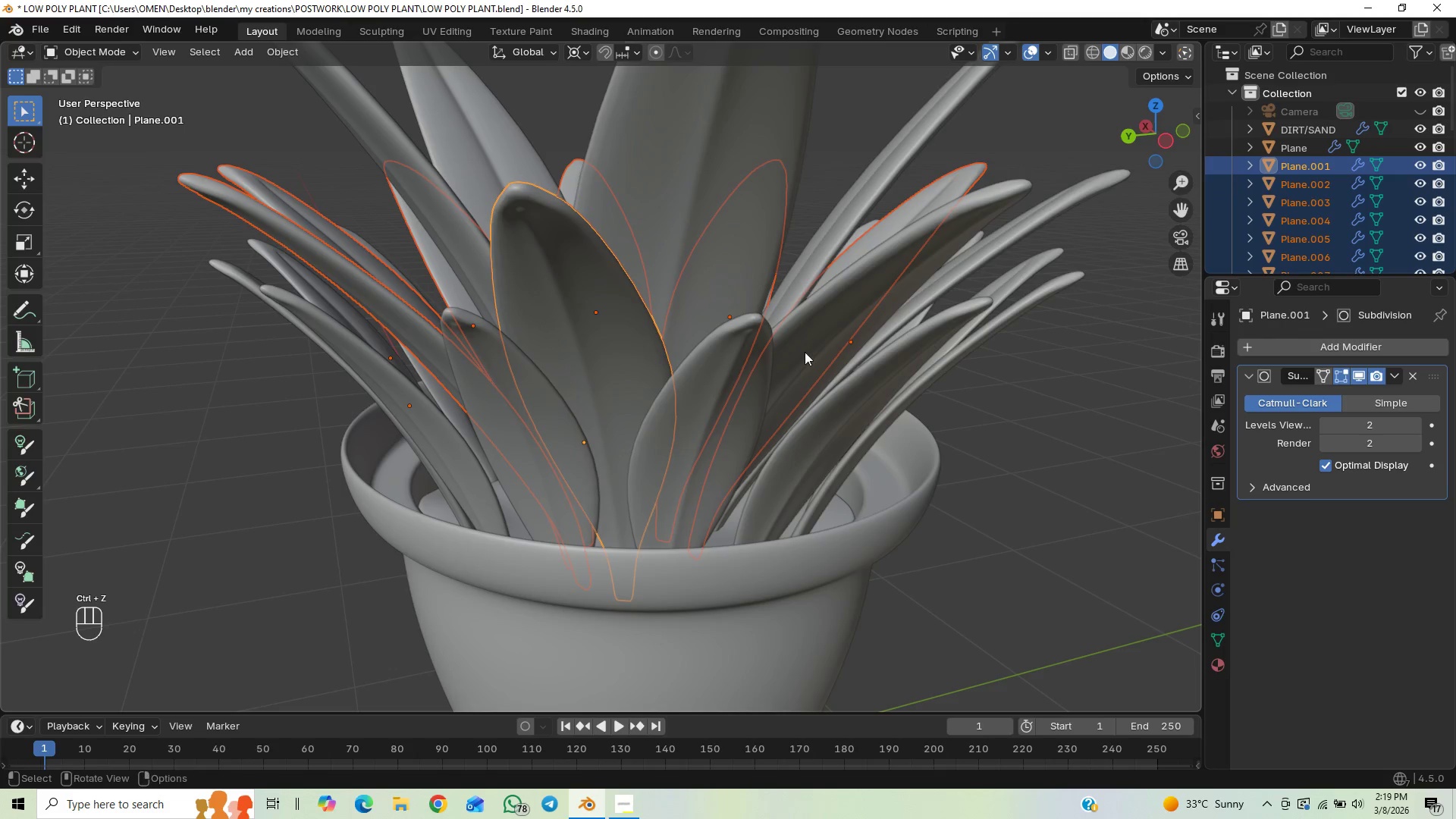 
hold_key(key=ShiftLeft, duration=0.81)
left_click([828, 316])
 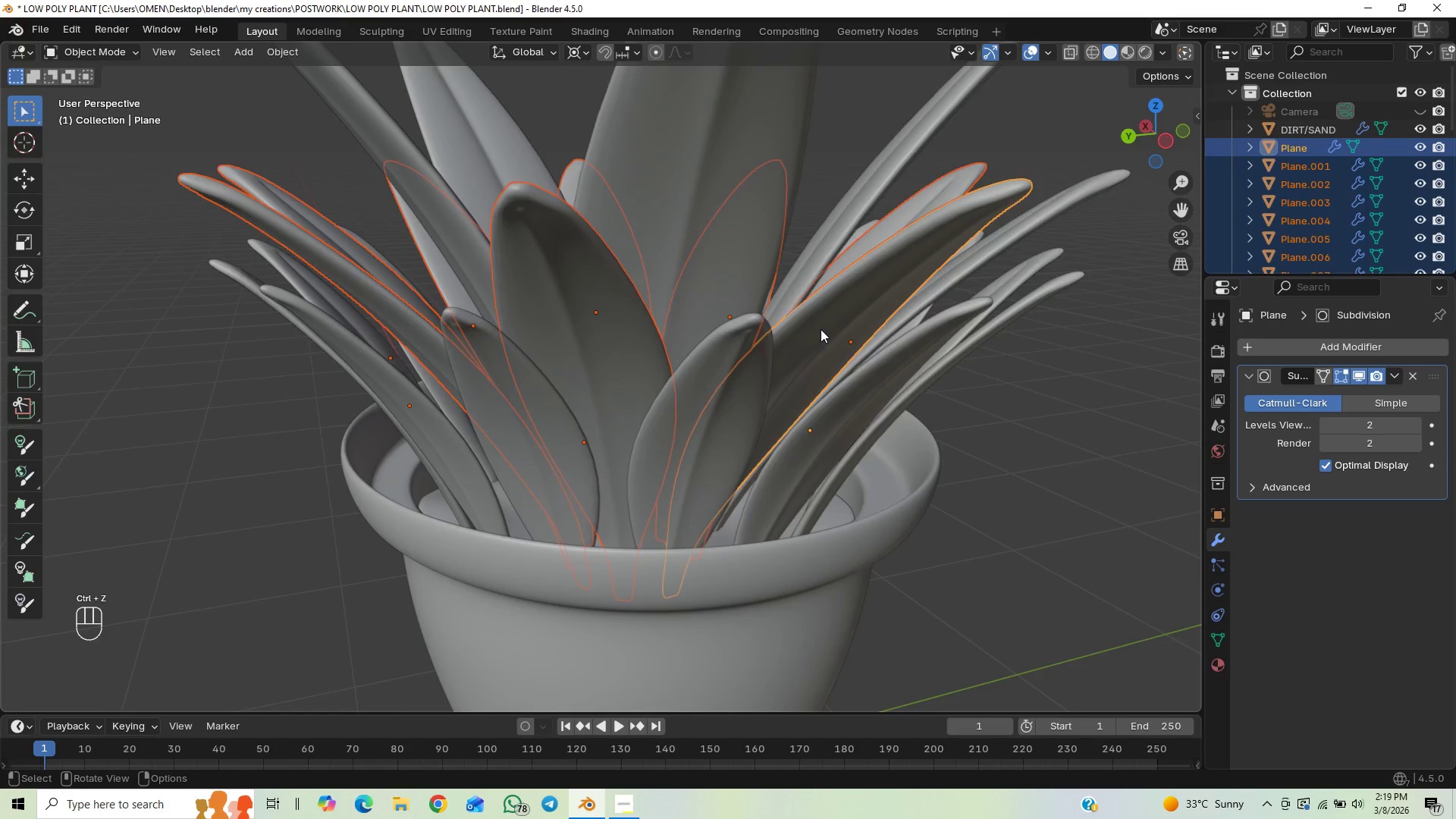 
scroll: coordinate [820, 330], scroll_direction: down, amount: 1.0
 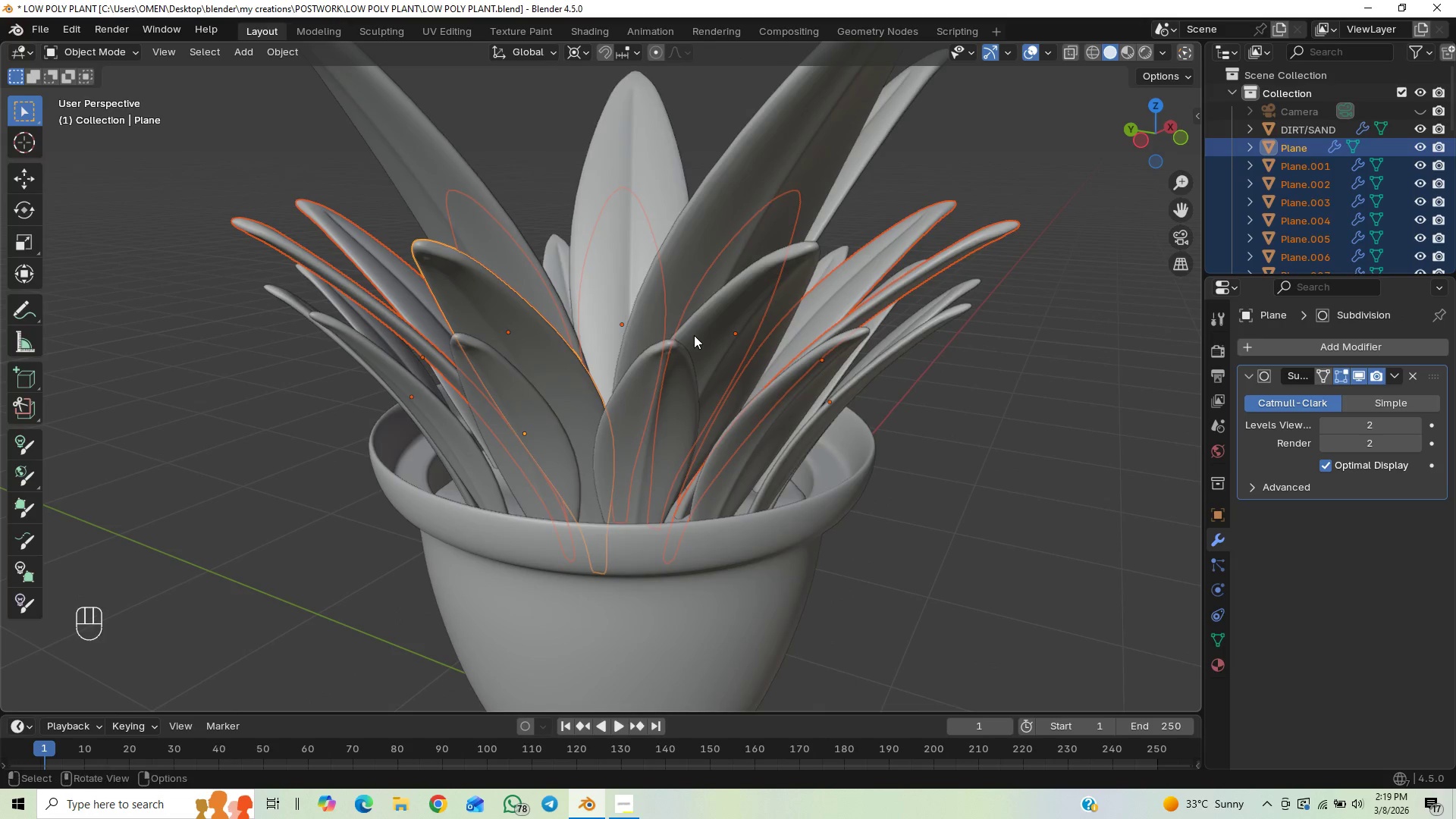 
hold_key(key=ShiftLeft, duration=0.83)
left_click([727, 320])
 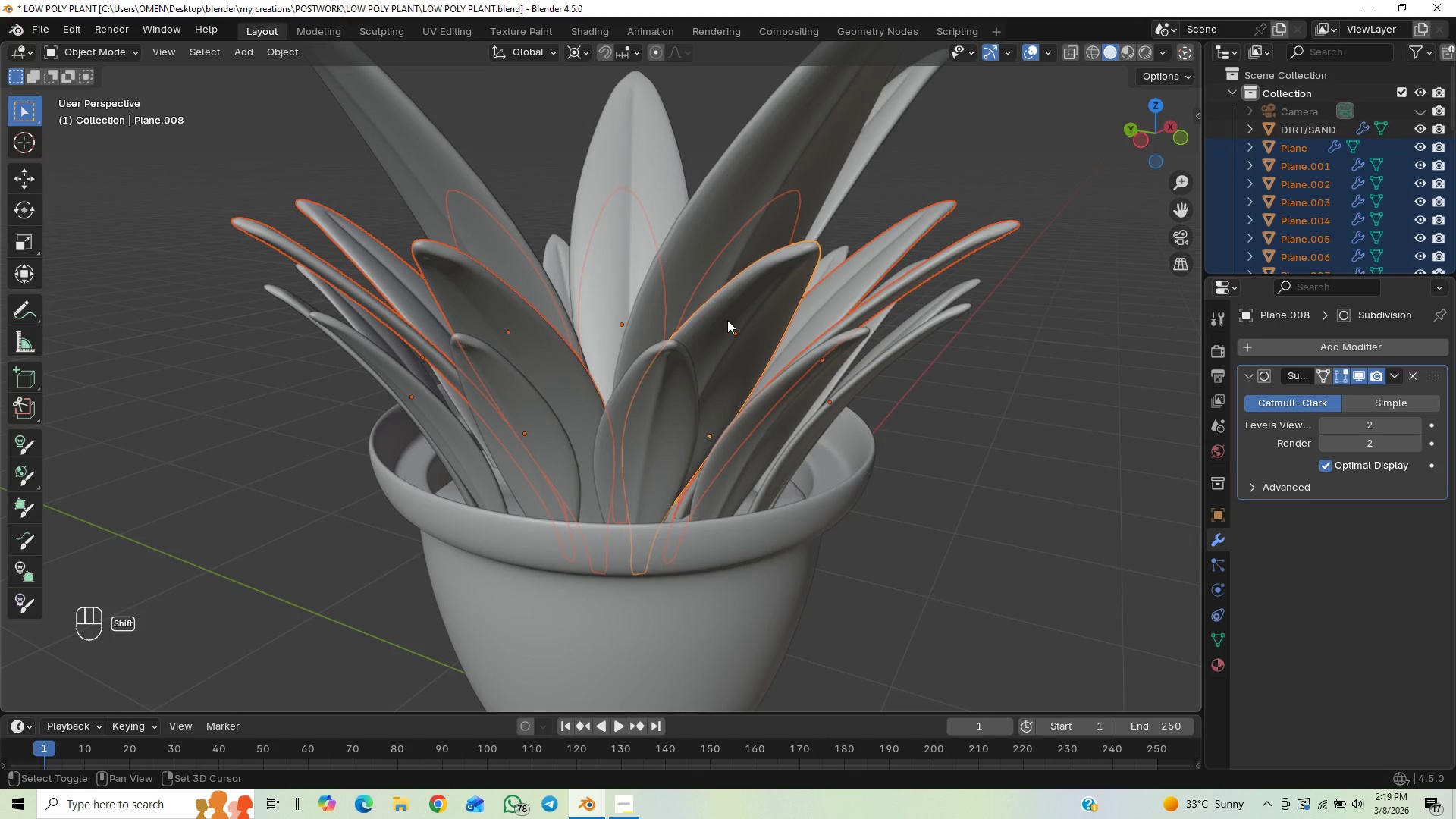 
scroll: coordinate [737, 328], scroll_direction: down, amount: 1.0
 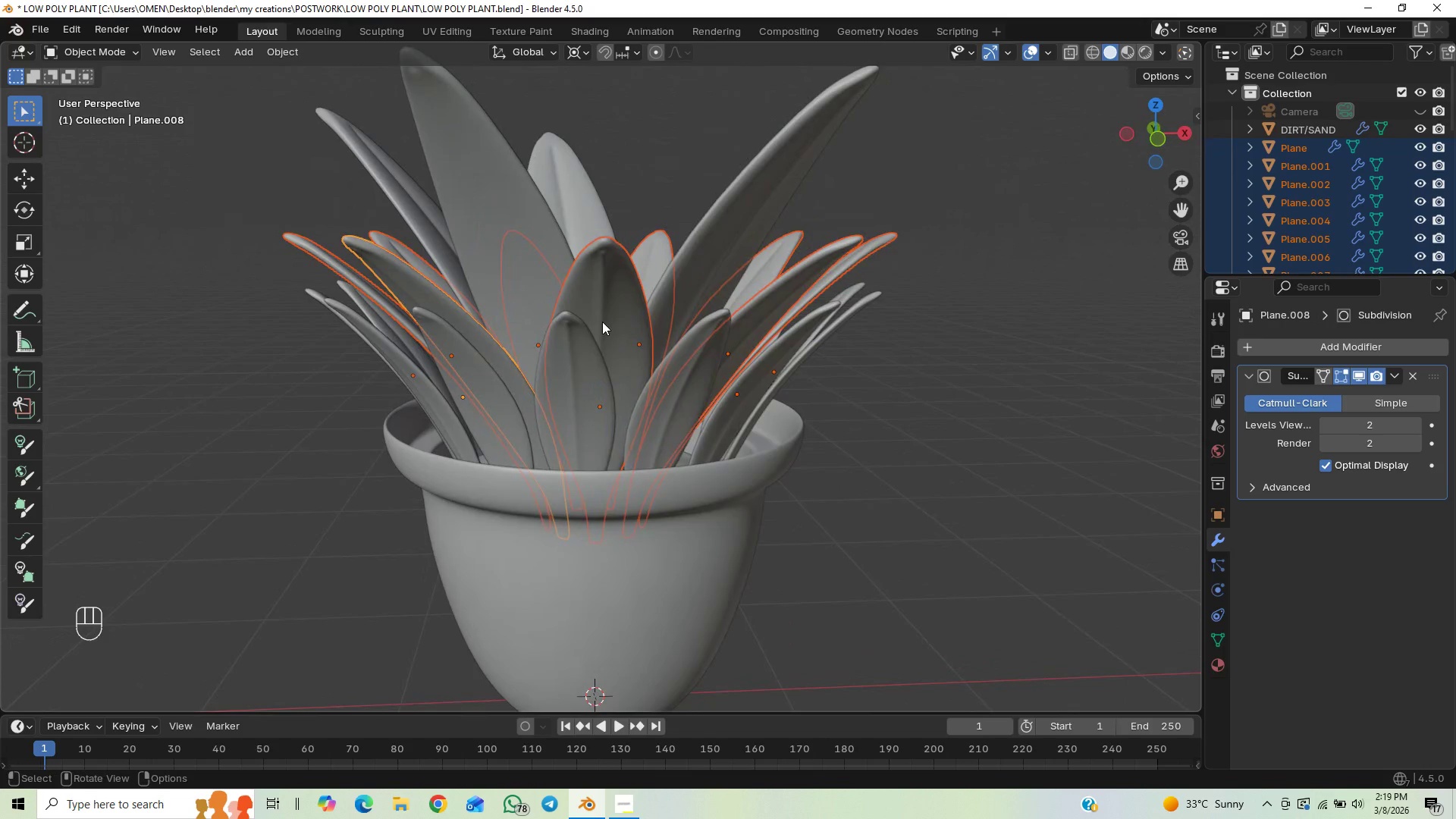 
key(End)
 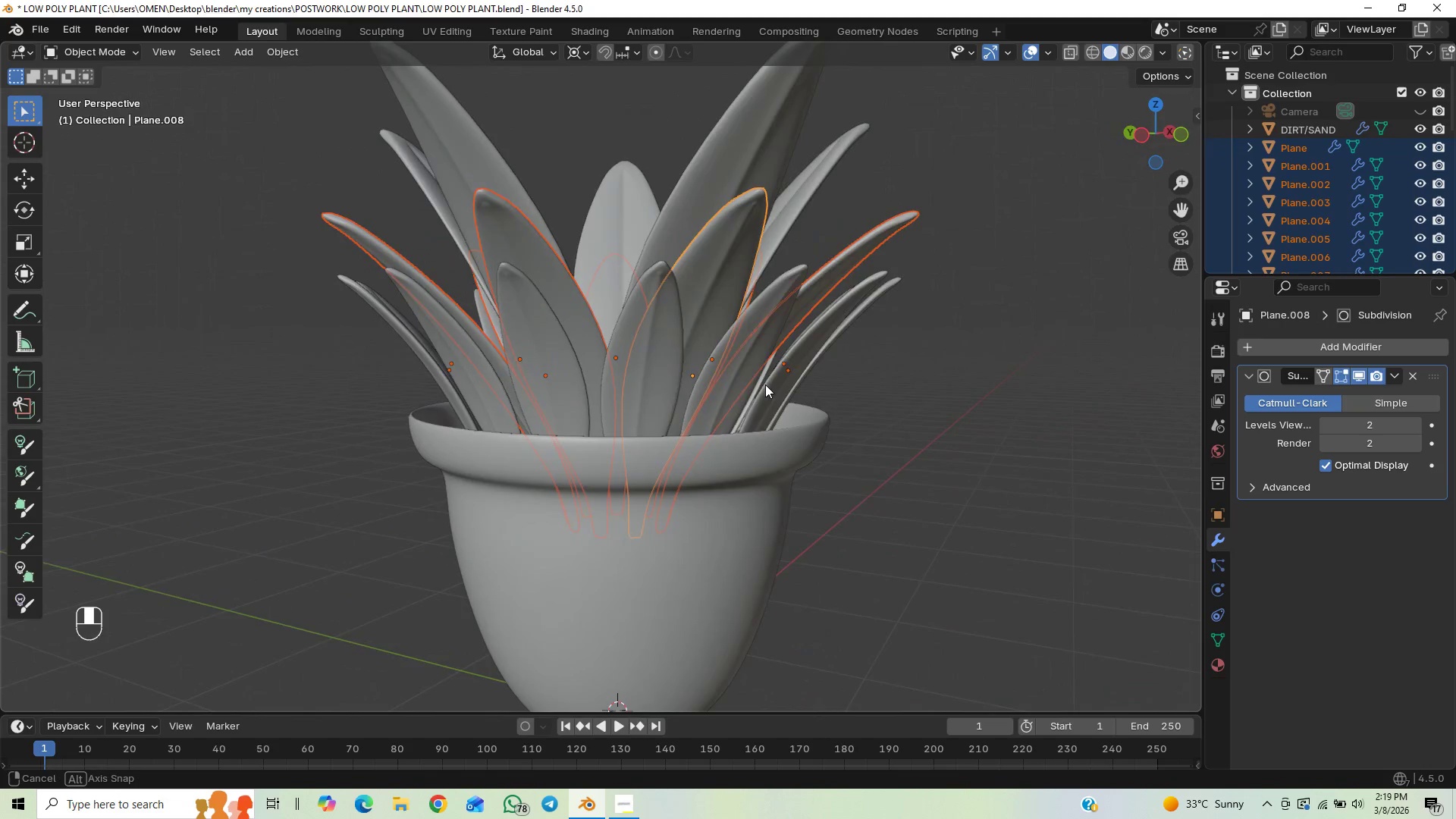 
key(End)
 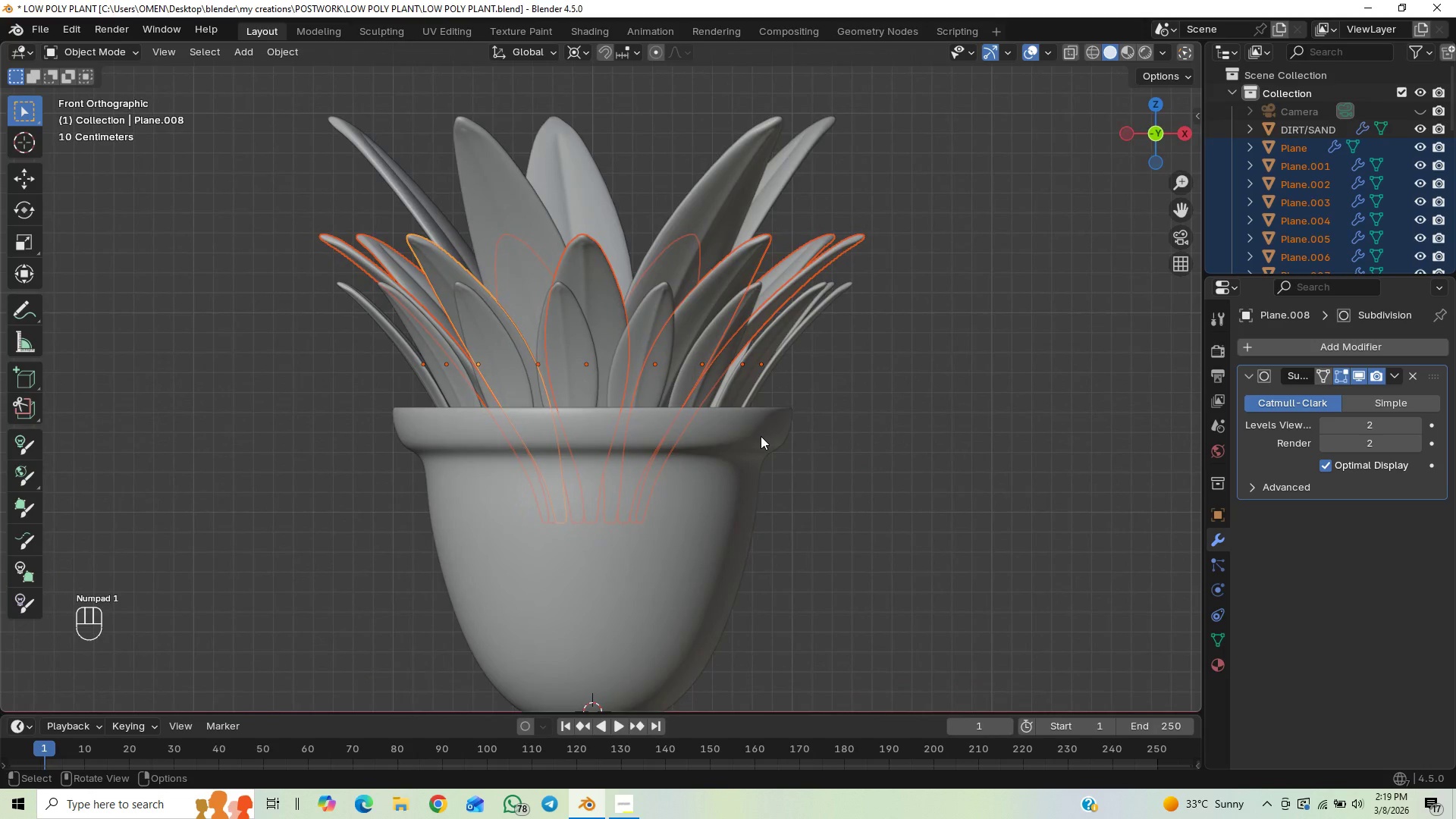 
type(rz)
 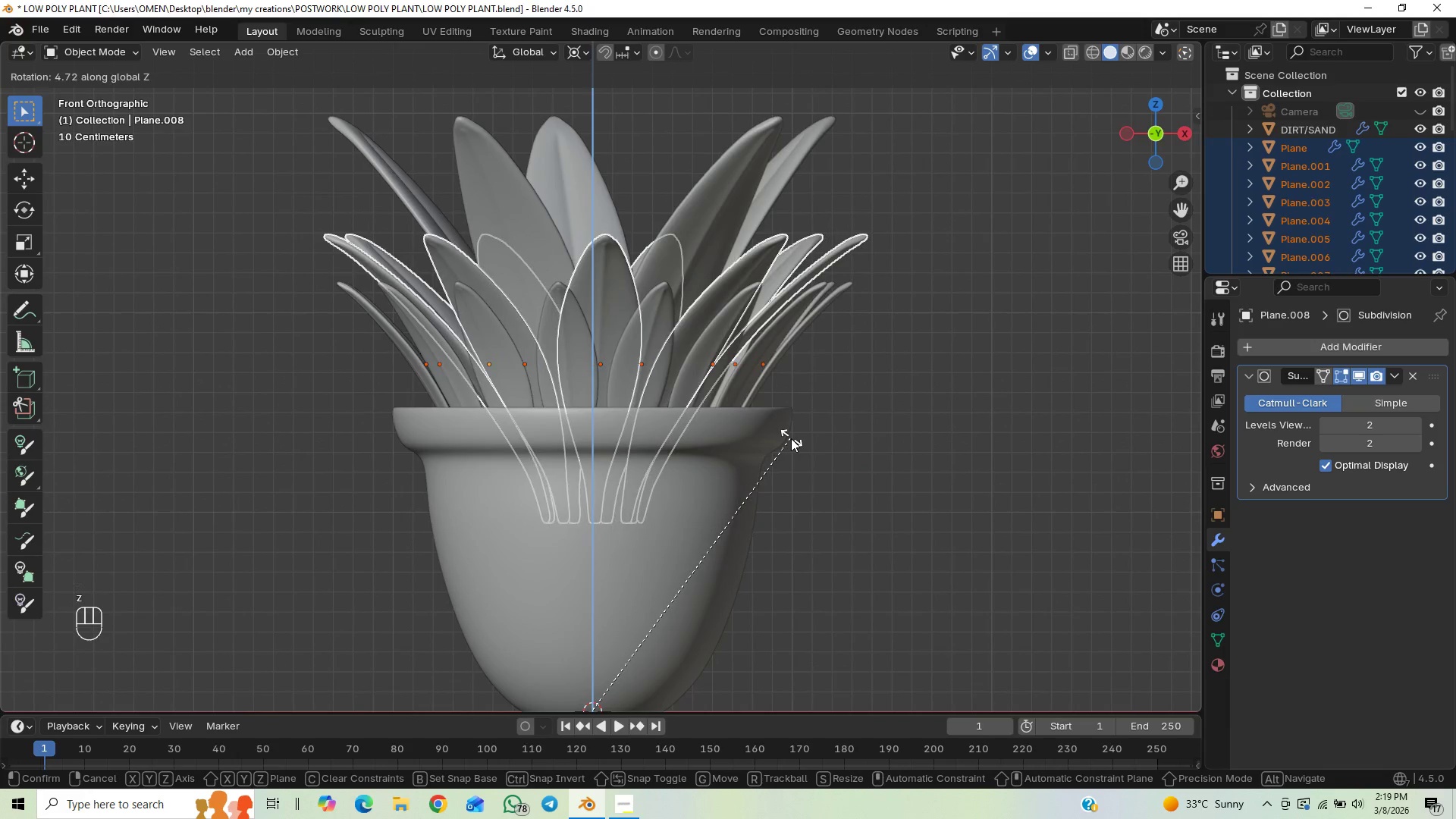 
left_click([791, 438])
 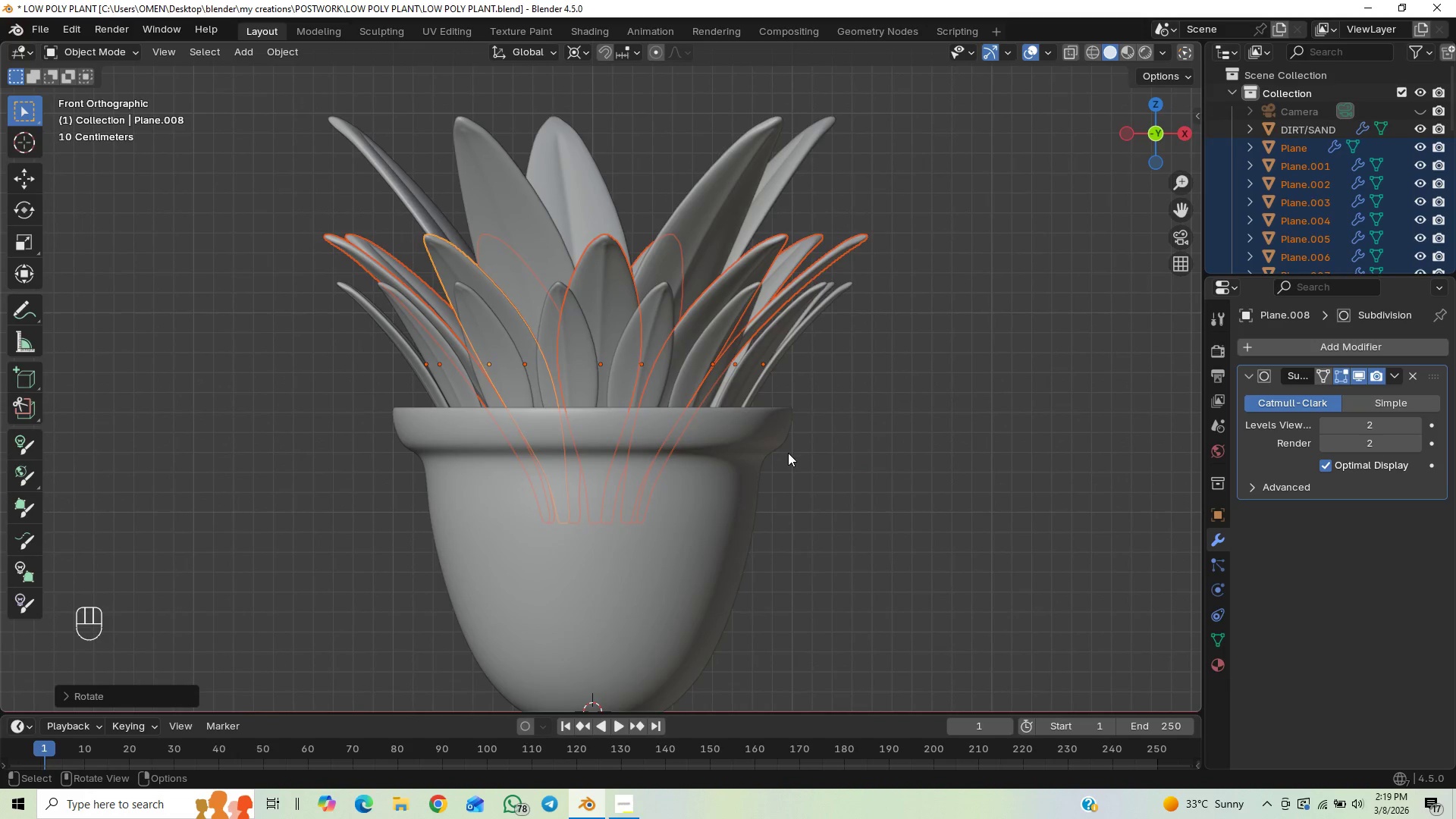 
key(Control+S)
 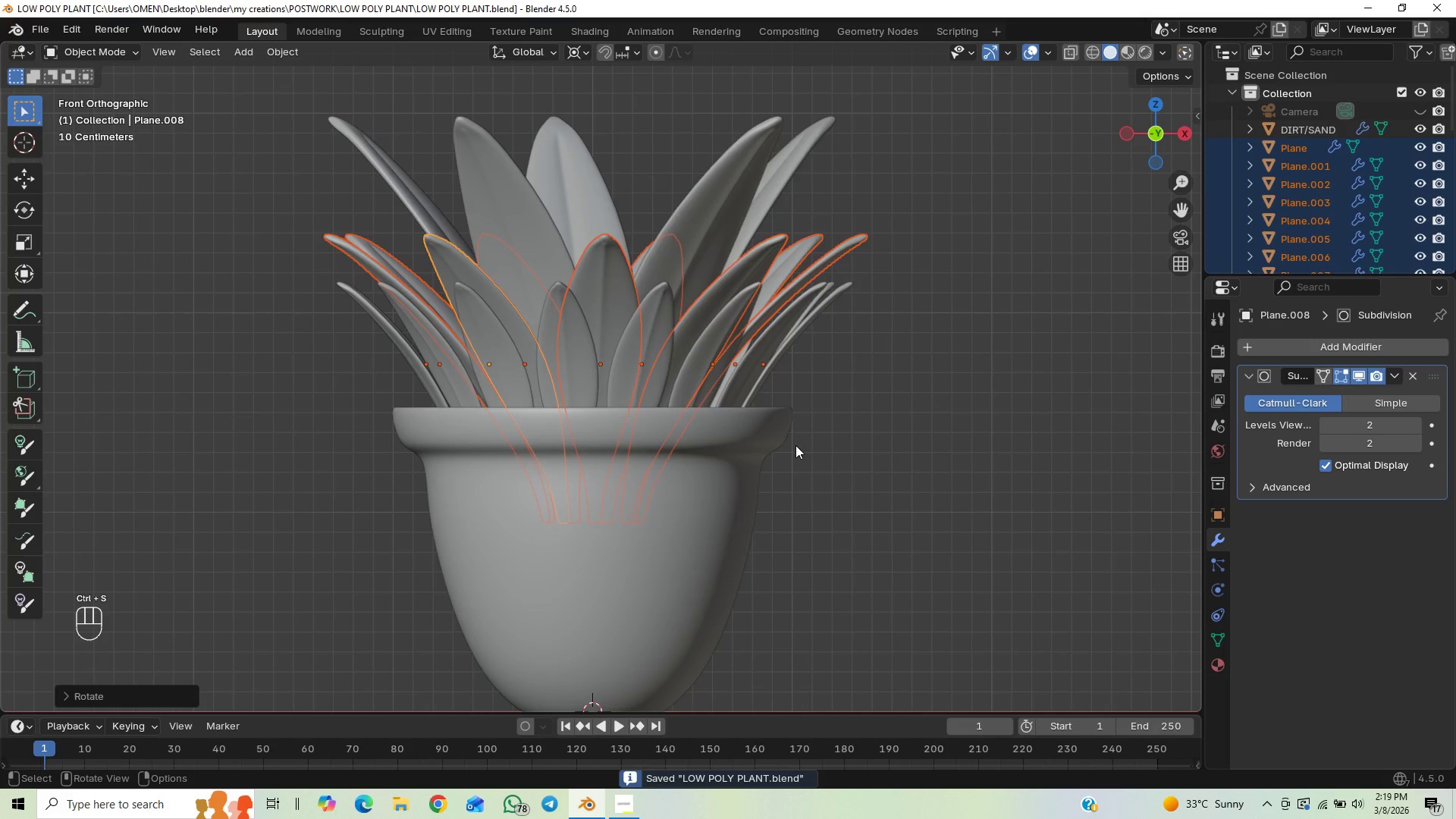 
key(End)
 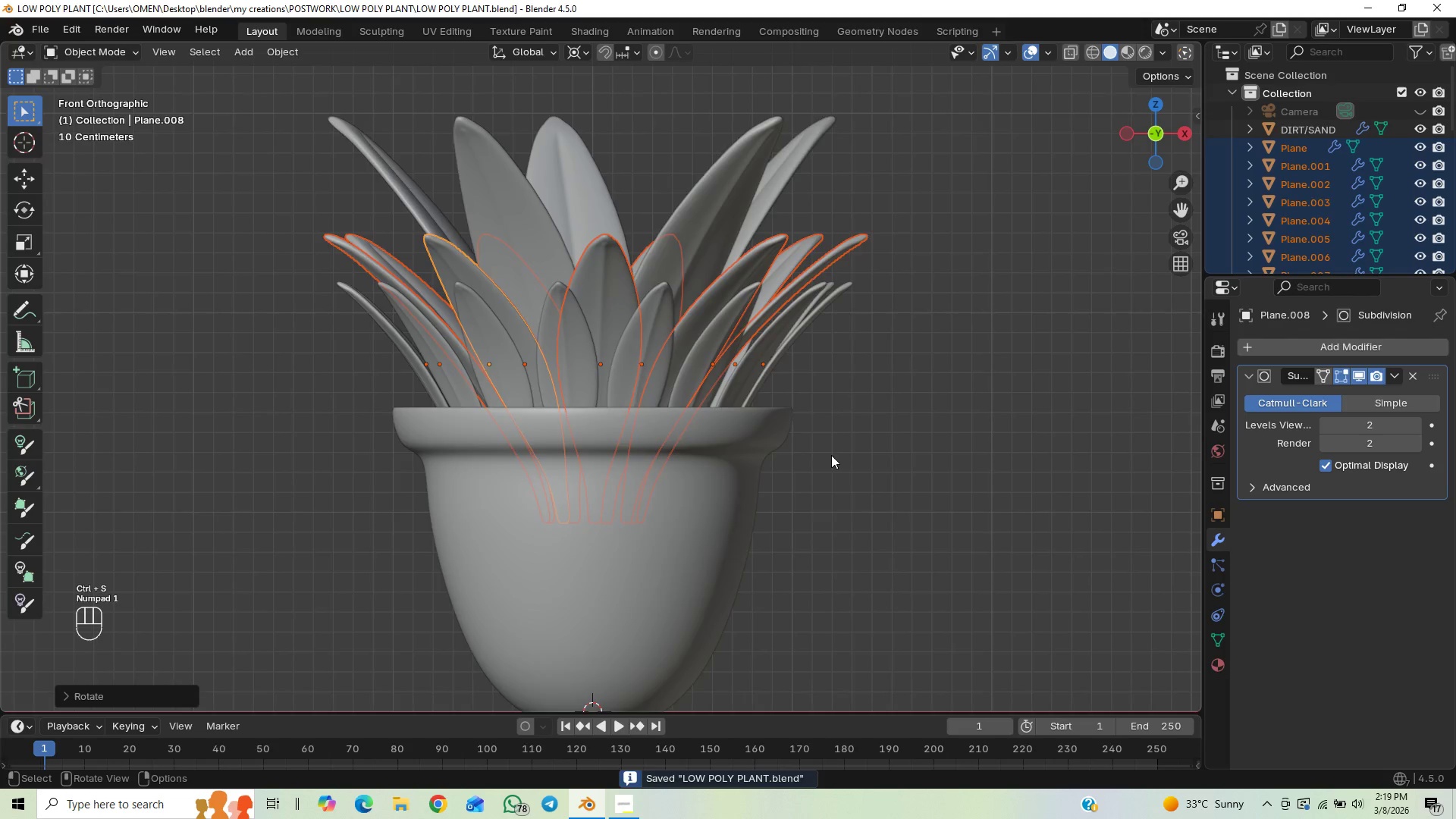 
scroll: coordinate [830, 454], scroll_direction: down, amount: 1.0
 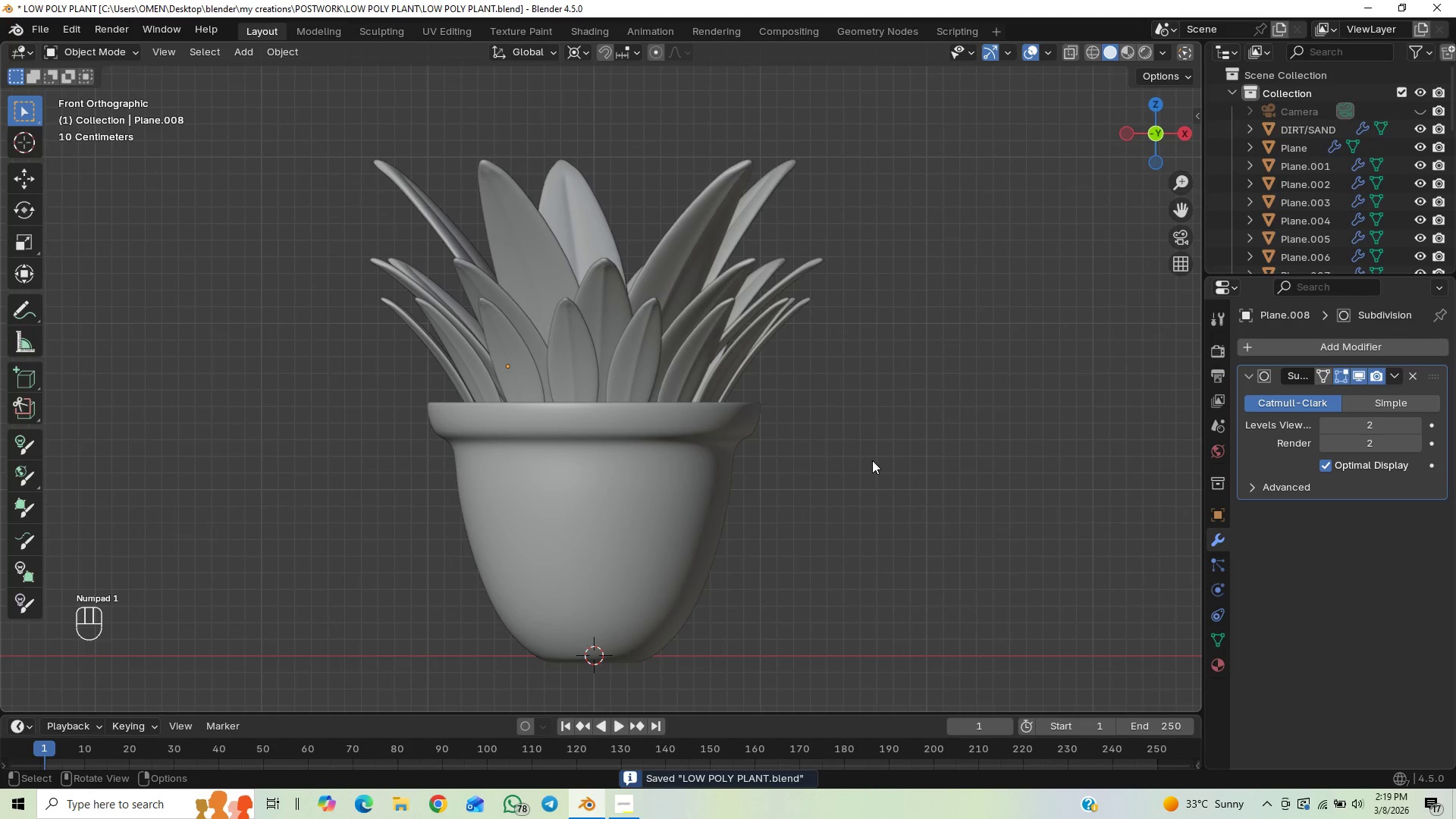 
key(PageDown)
 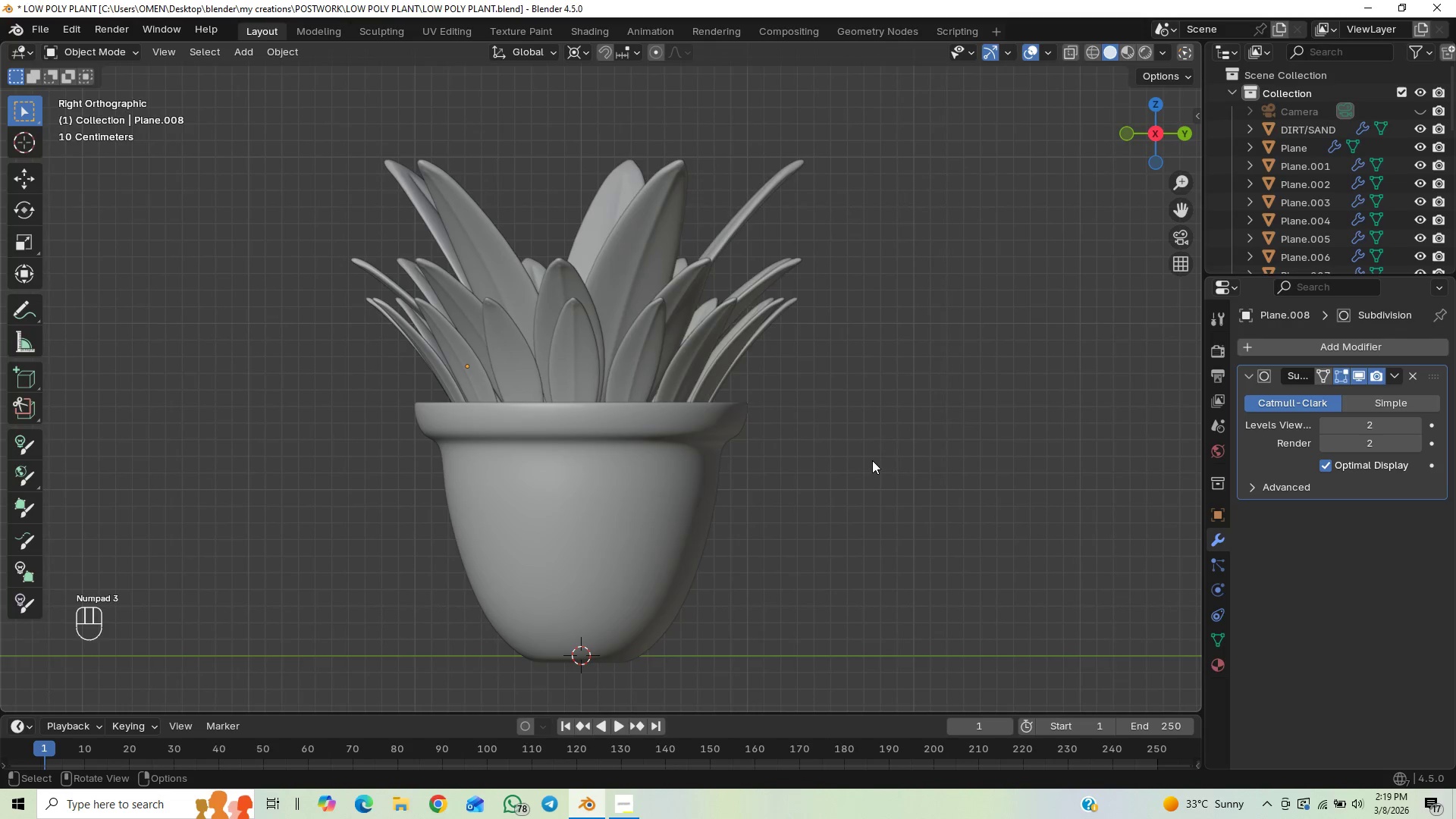 
key(PageDown)
 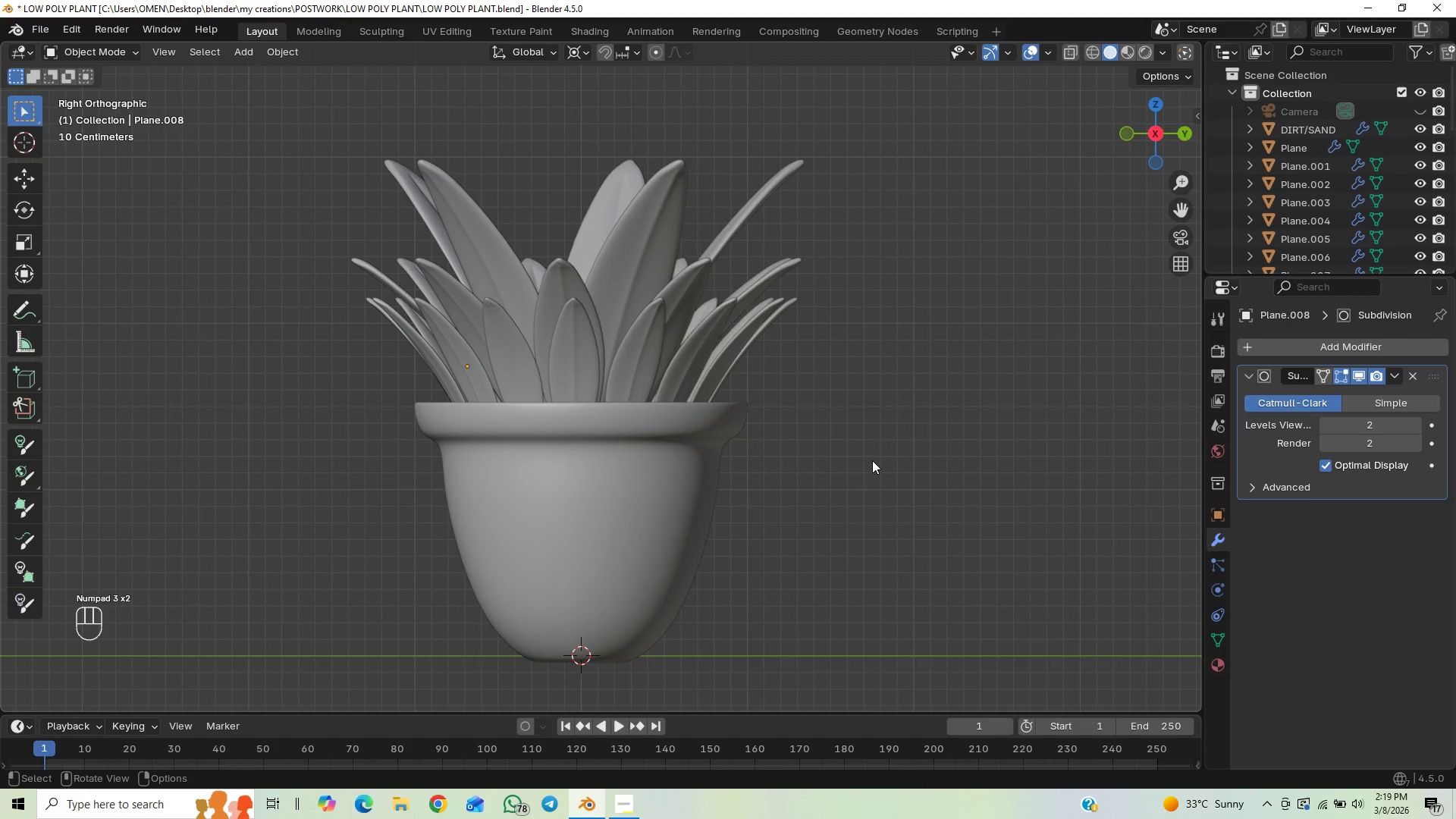 
key(End)
 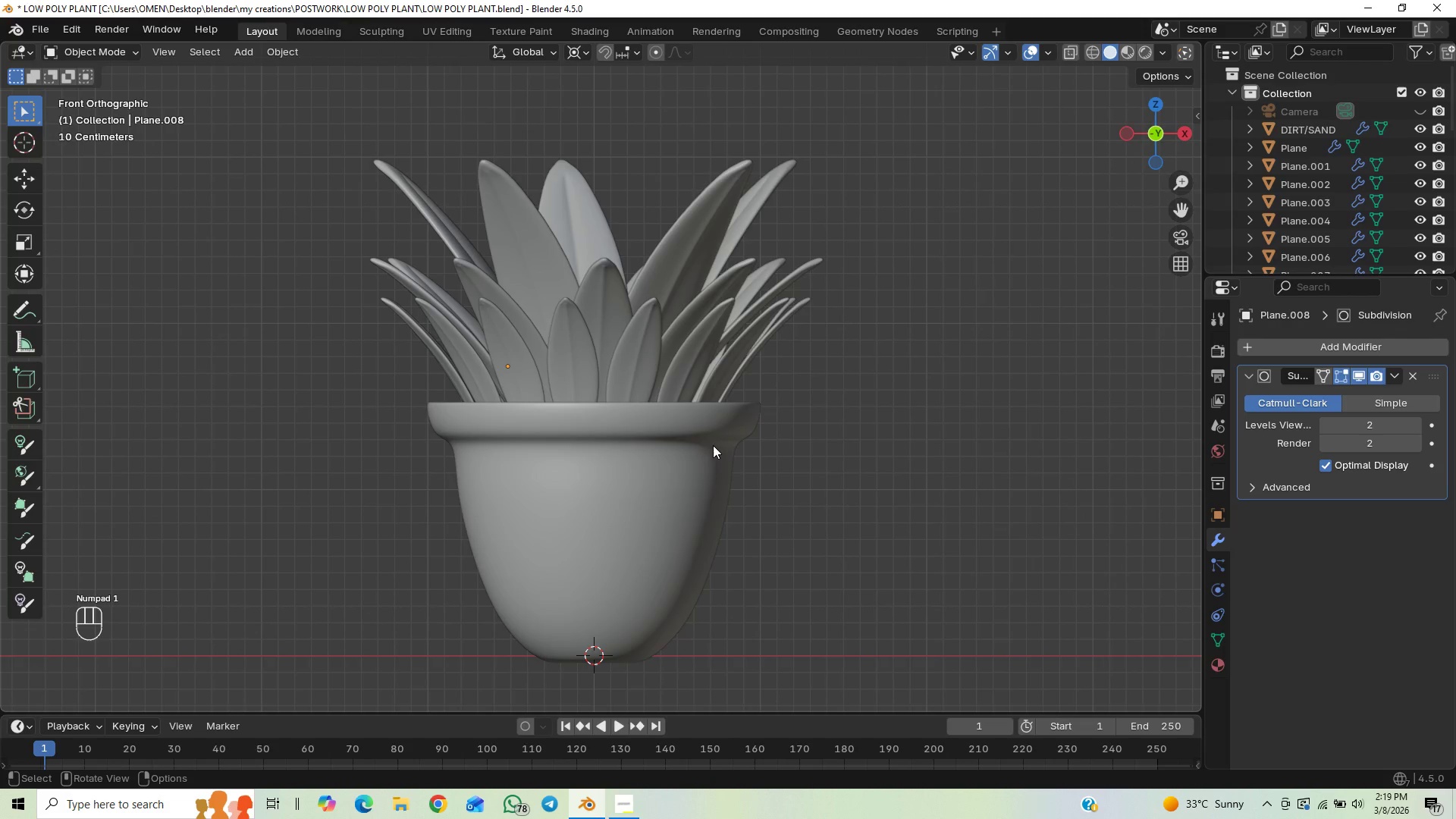 
scroll: coordinate [684, 319], scroll_direction: down, amount: 3.0
 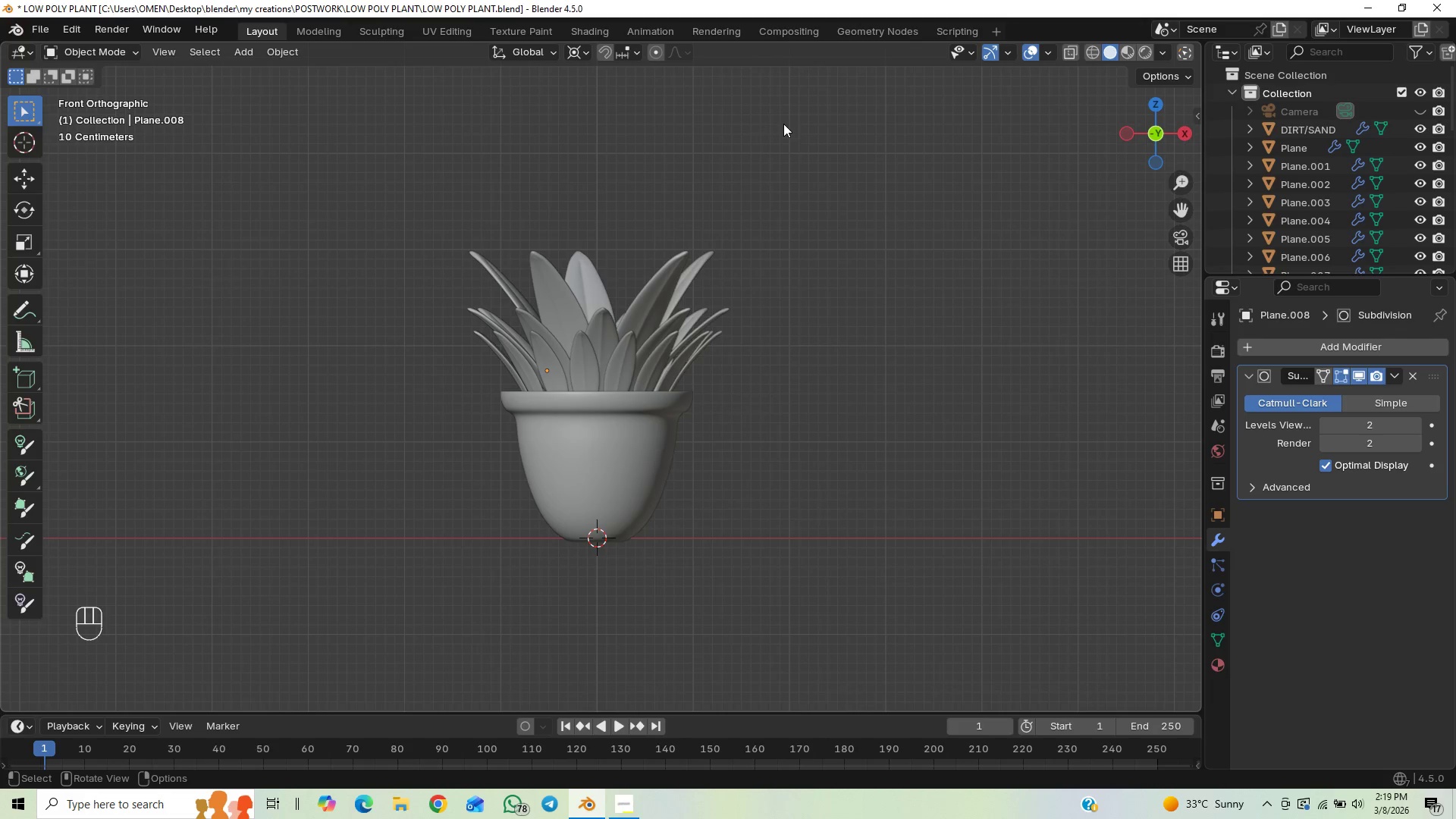 
wait(5.16)
 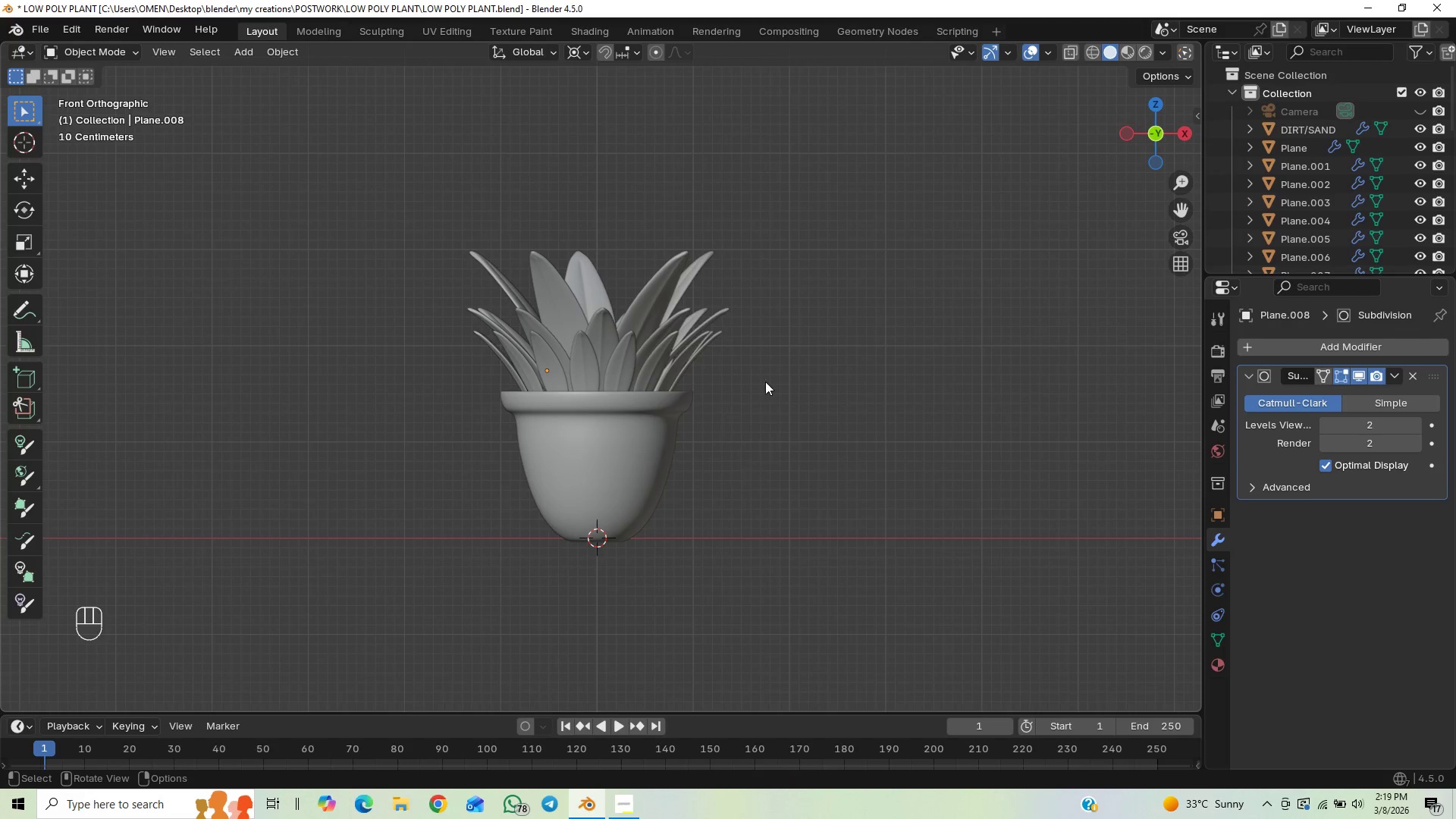 
scroll: coordinate [817, 316], scroll_direction: down, amount: 1.0
 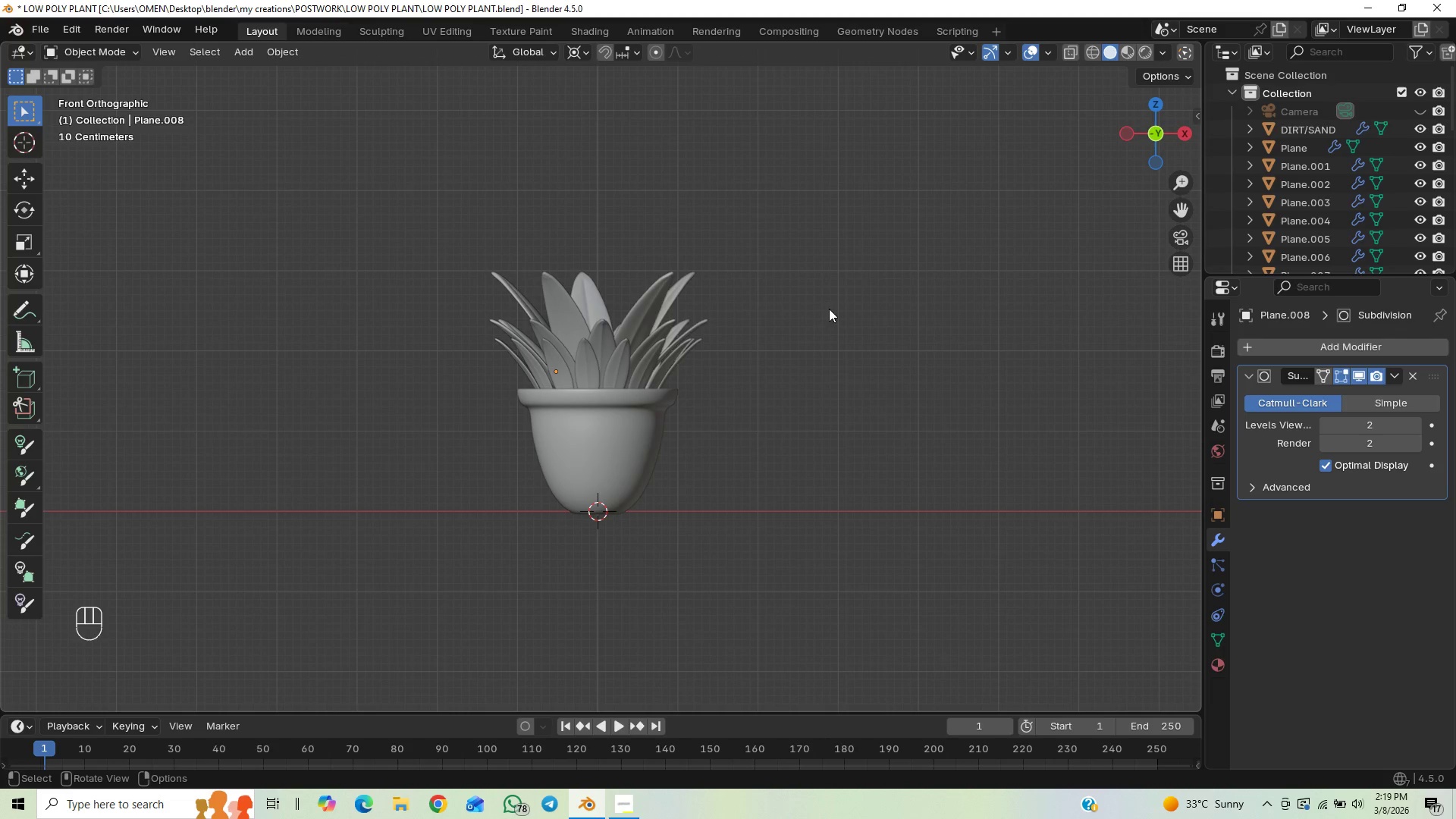 
key(Control+ControlLeft)
 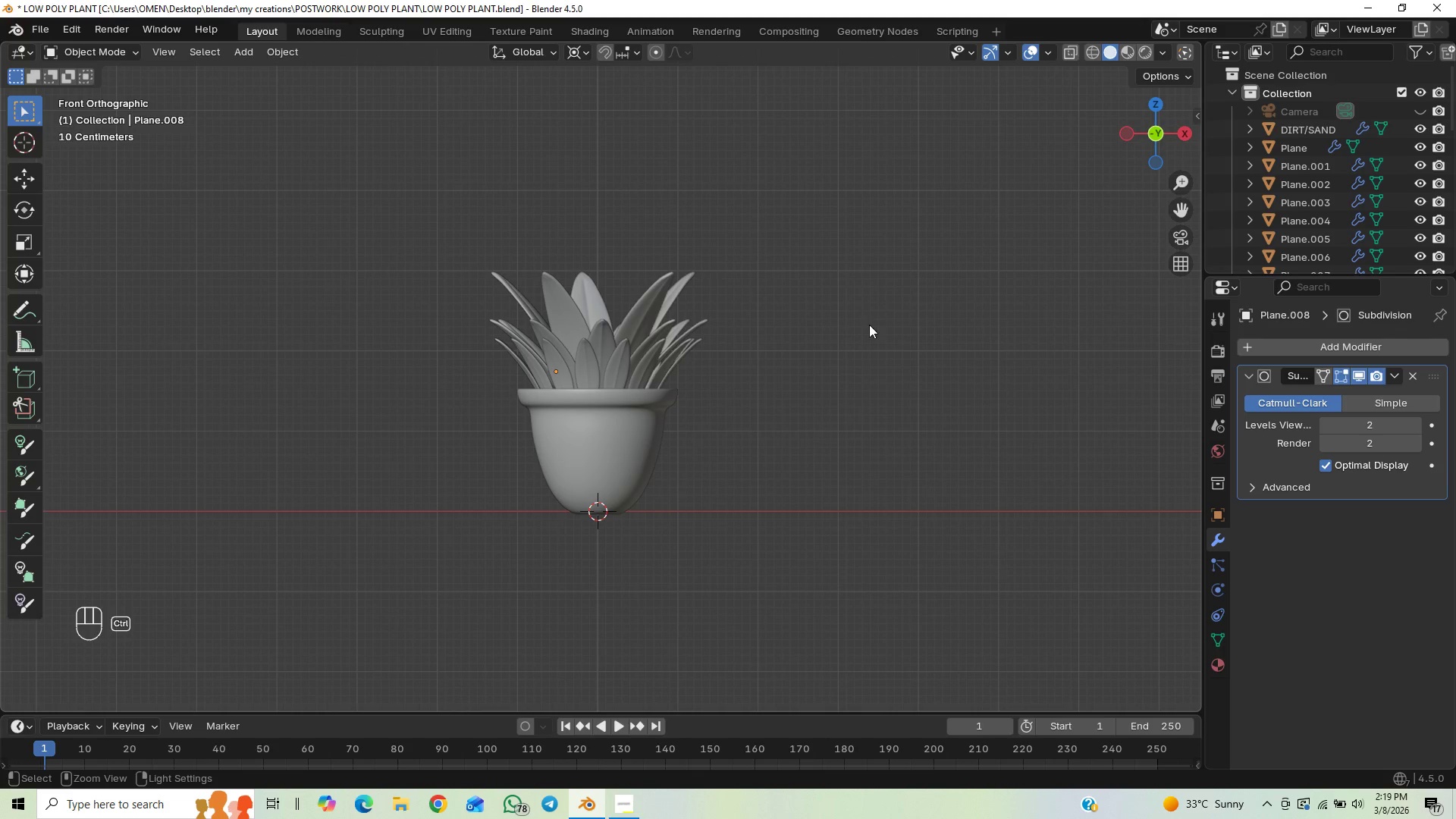 
key(Control+S)
 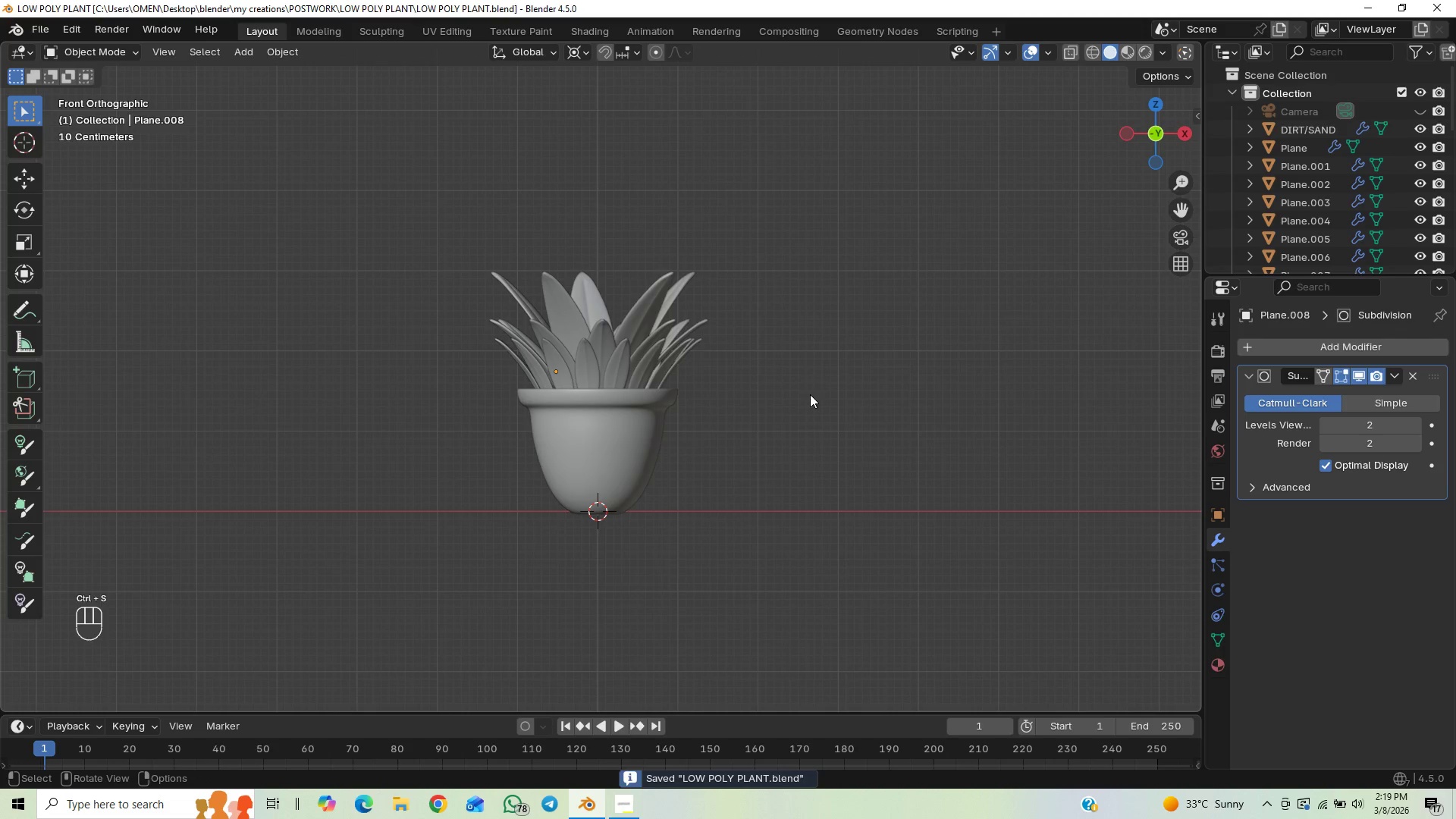 
scroll: coordinate [810, 395], scroll_direction: down, amount: 1.0
 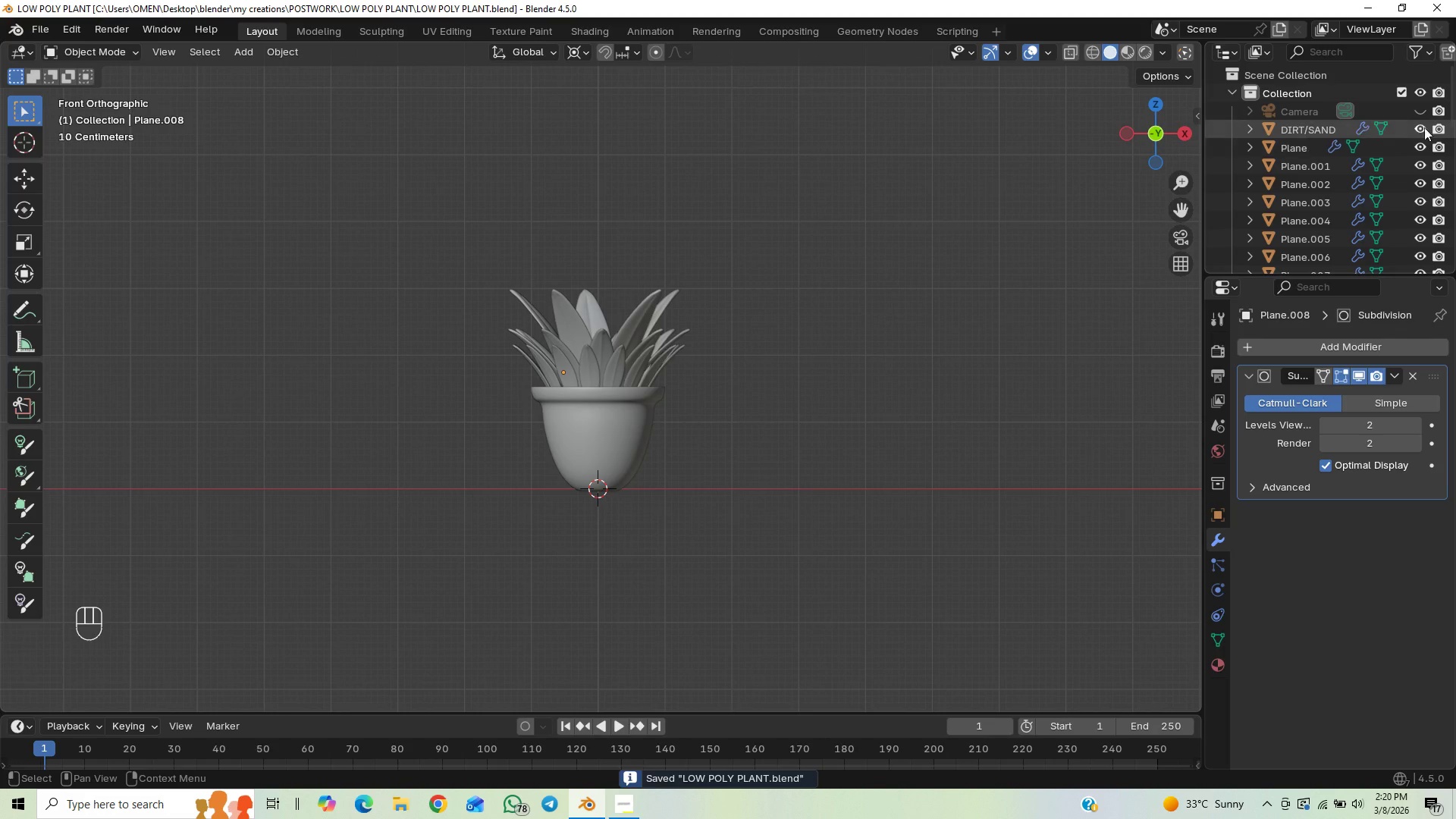 
left_click_drag(start_coordinate=[1446, 103], to_coordinate=[1452, 115])
 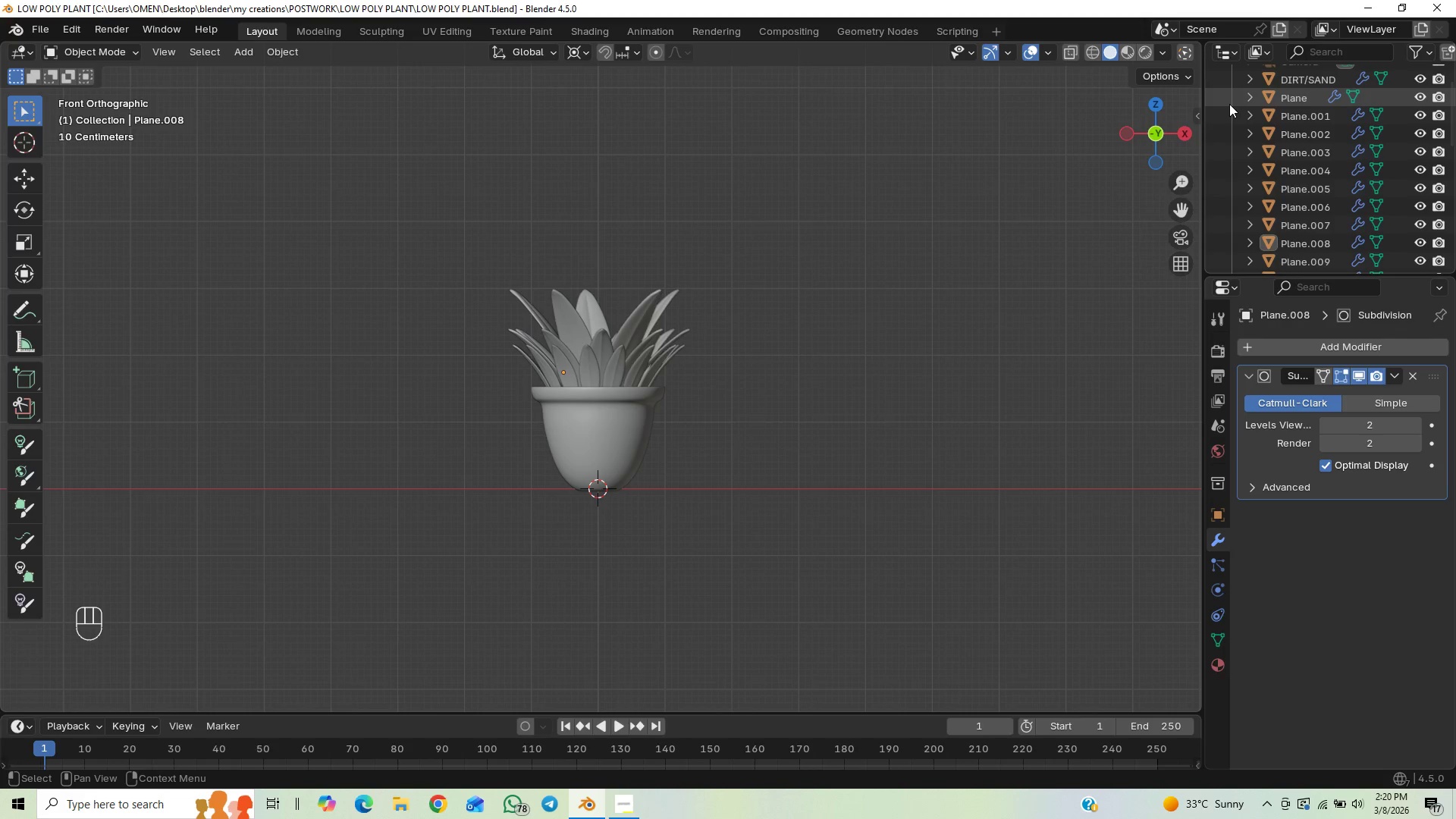 
left_click([1276, 99])
 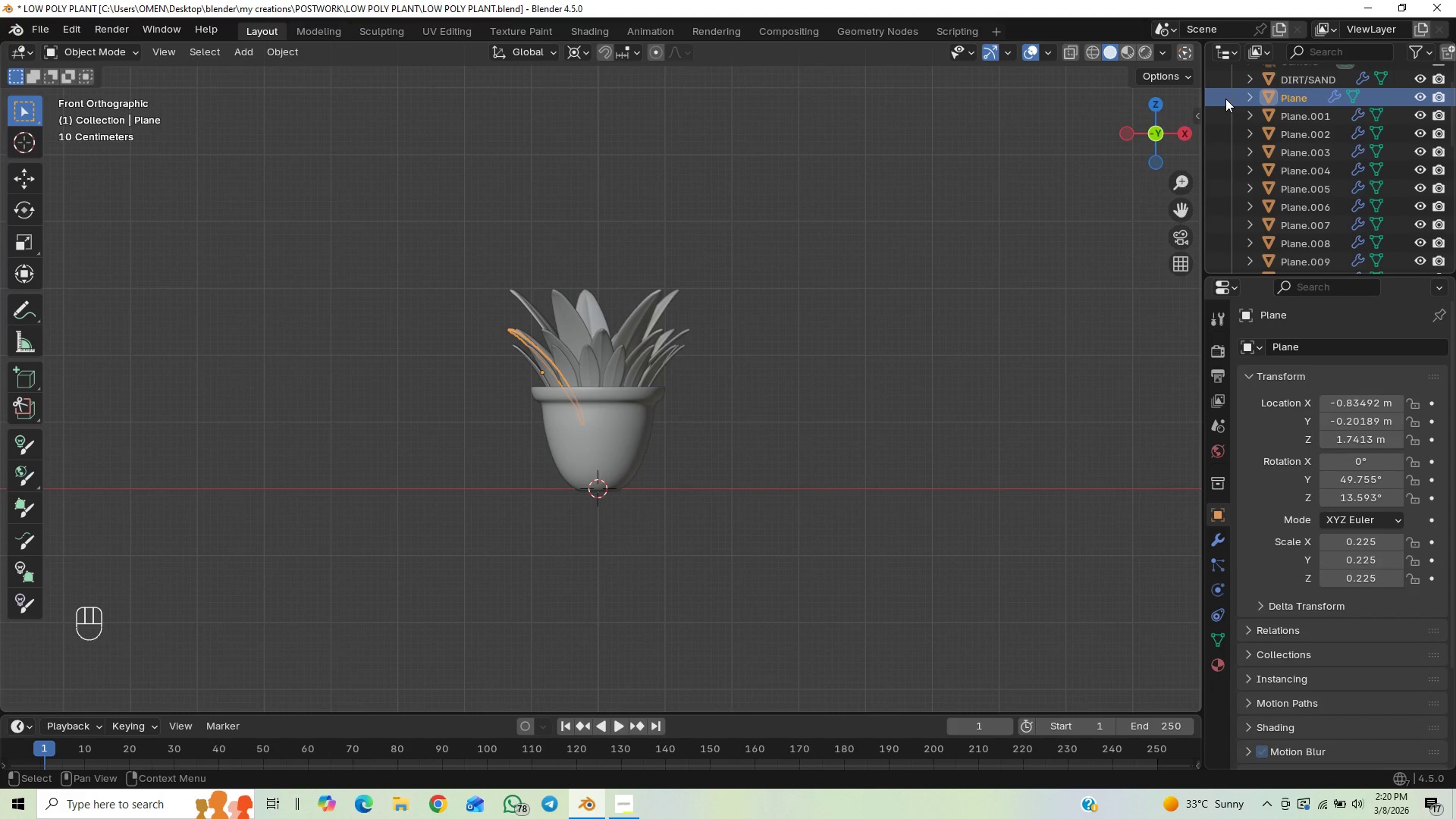 
left_click_drag(start_coordinate=[1225, 99], to_coordinate=[1354, 259])
 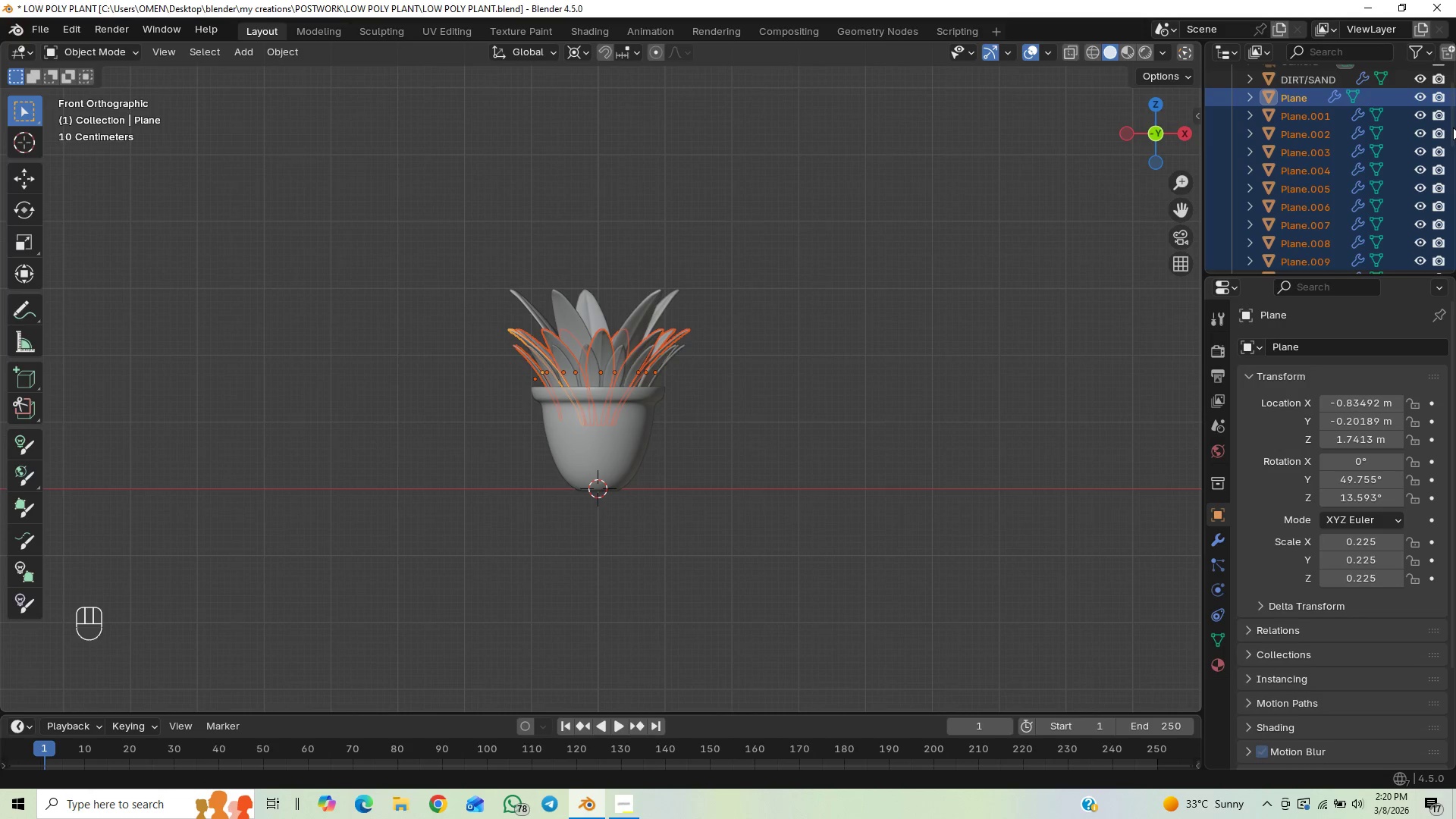 
left_click_drag(start_coordinate=[1453, 127], to_coordinate=[1439, 187])
 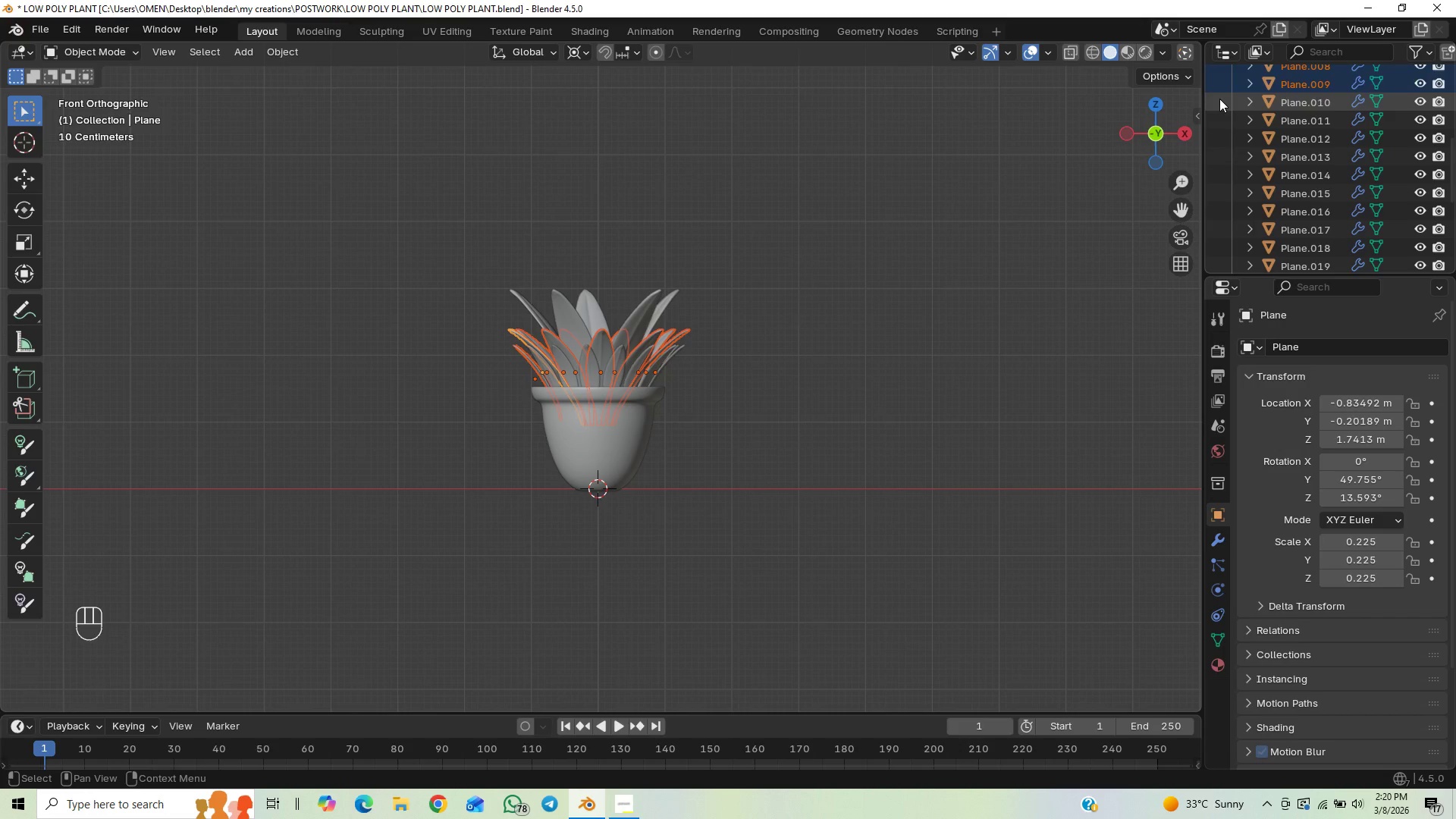 
hold_key(key=ShiftLeft, duration=1.49)
left_click_drag(start_coordinate=[1227, 79], to_coordinate=[1313, 253])
 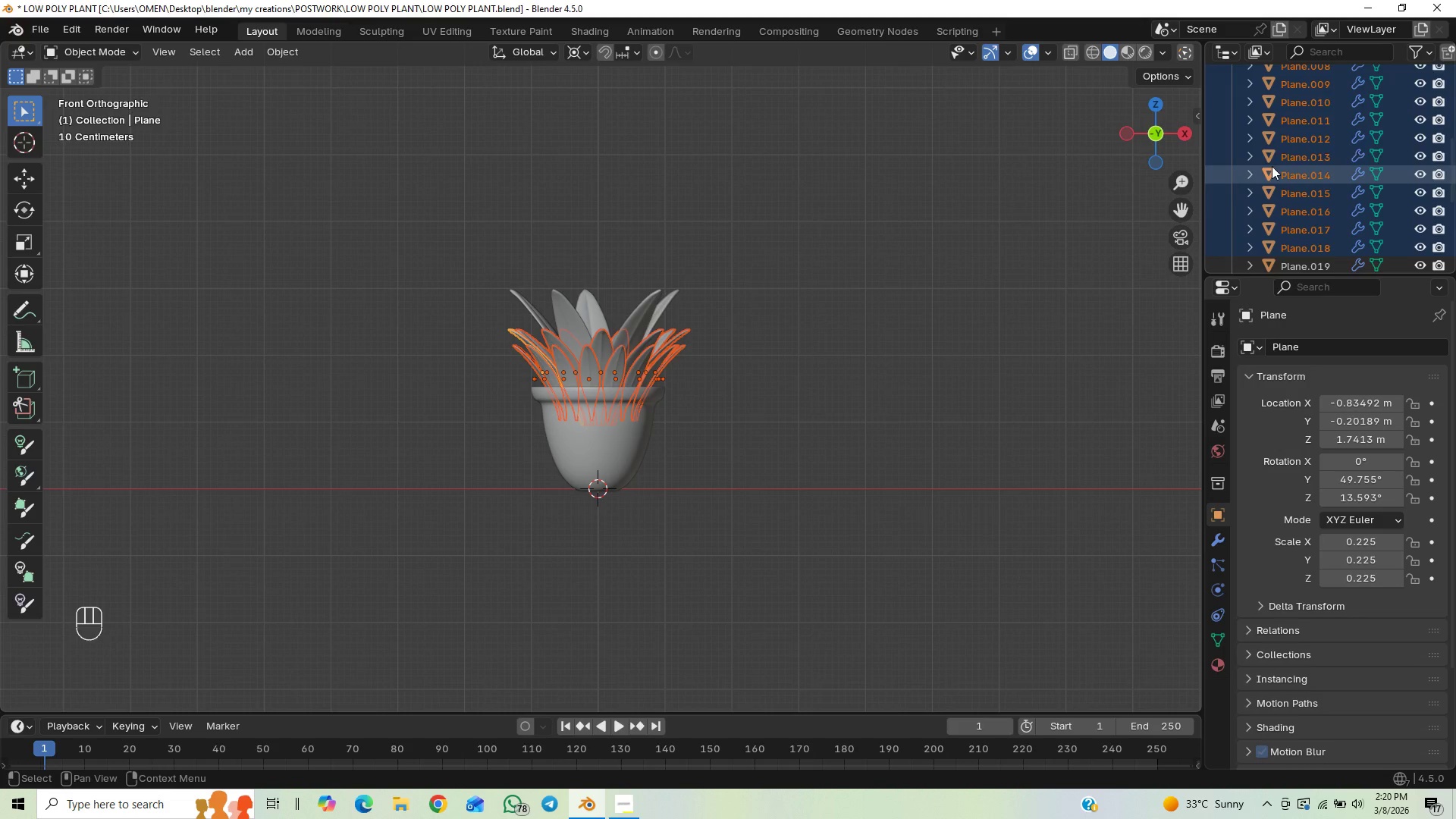 
hold_key(key=ShiftLeft, duration=1.5)
 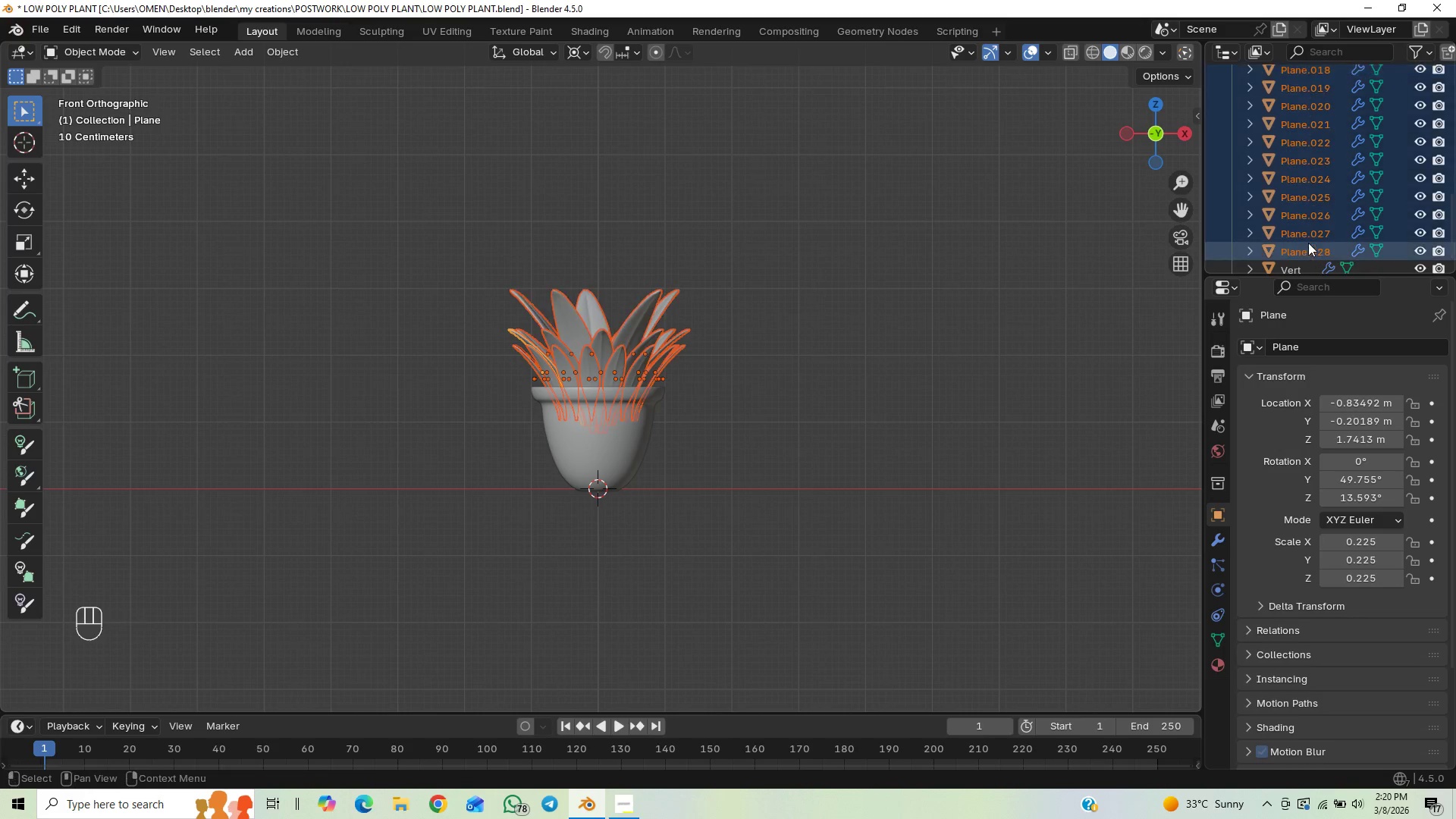 
scroll: coordinate [1261, 163], scroll_direction: down, amount: 5.0
 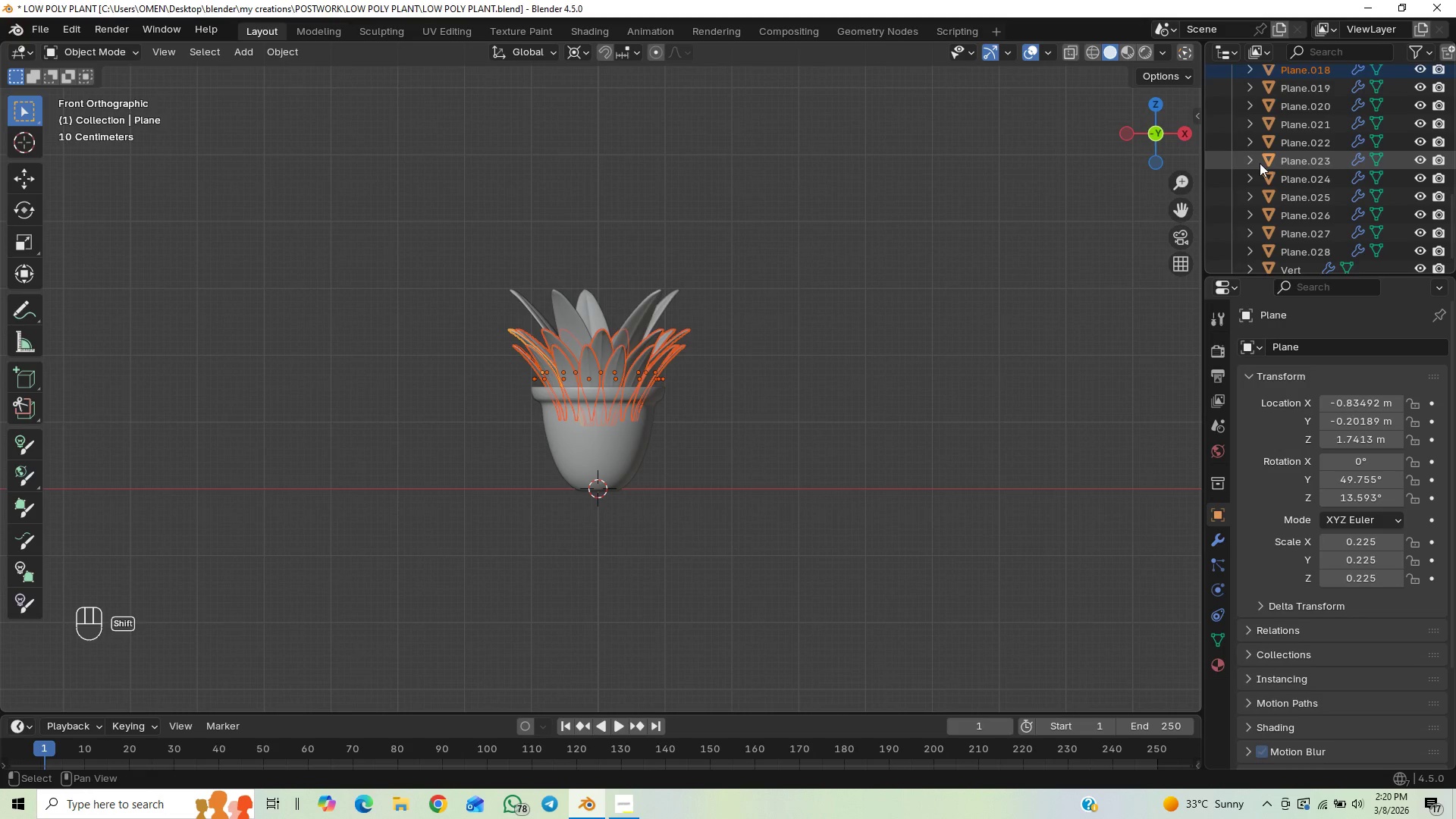 
left_click_drag(start_coordinate=[1225, 73], to_coordinate=[1308, 252])
 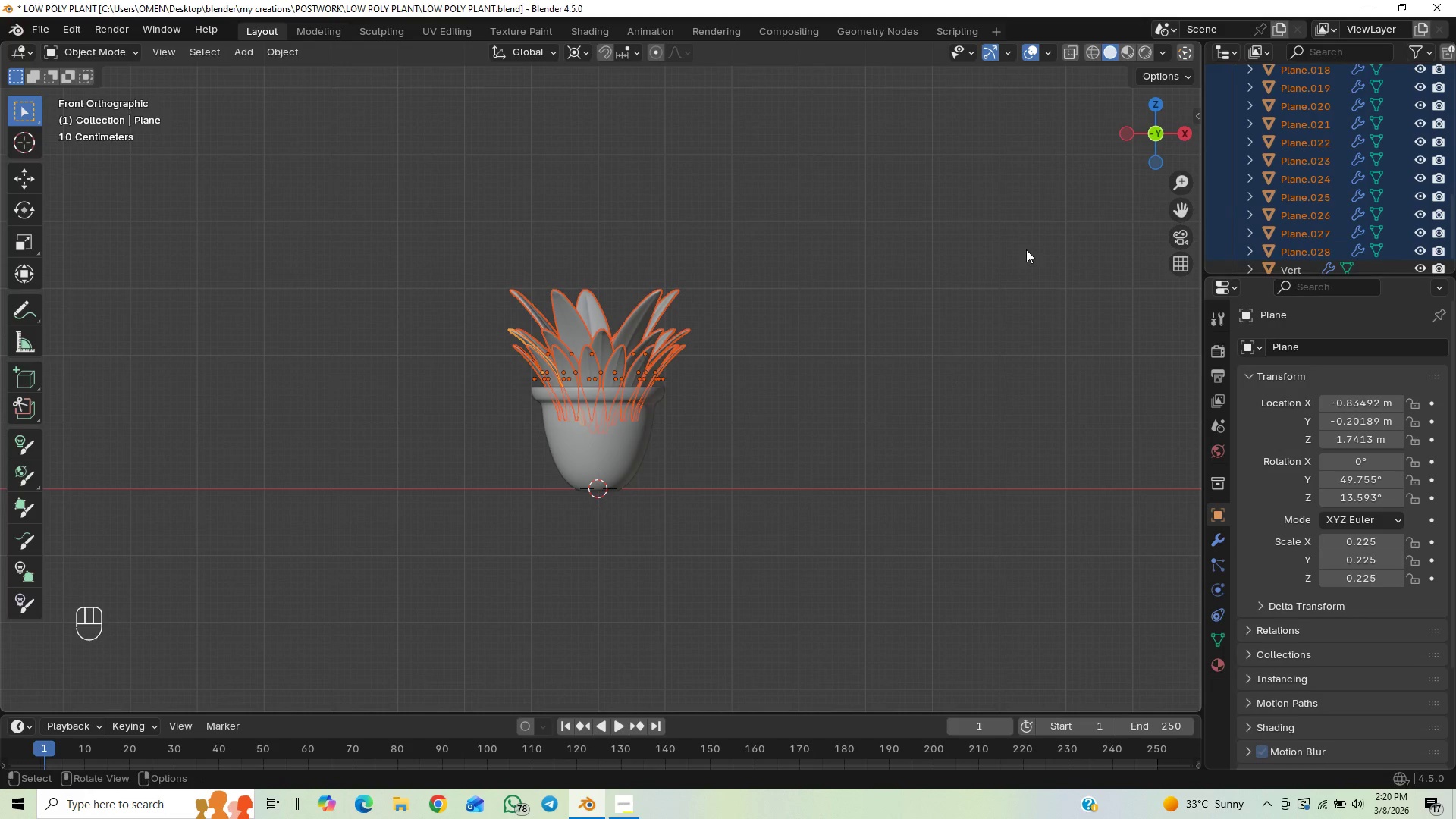 
hold_key(key=ShiftLeft, duration=0.5)
 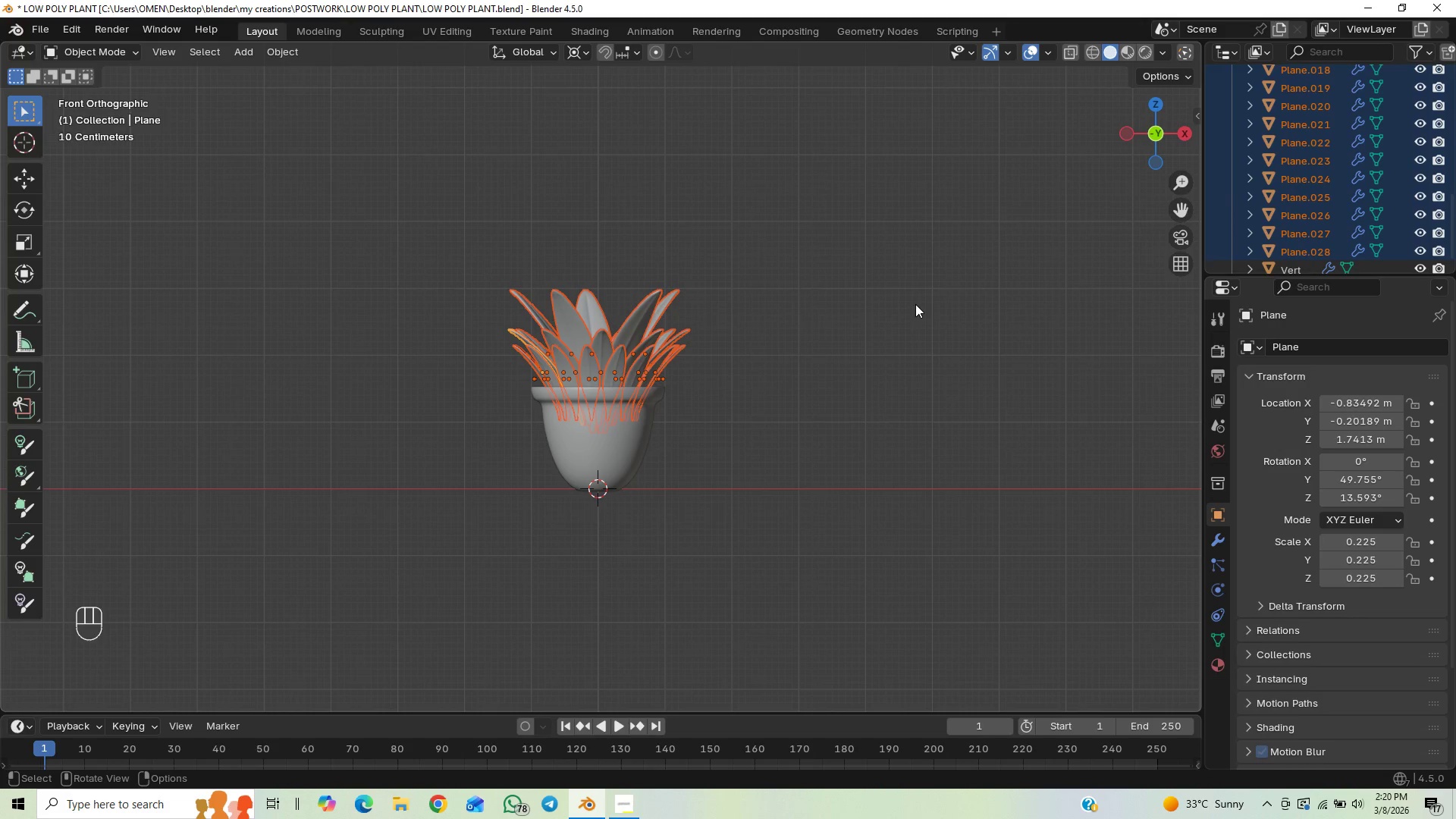 
key(Control+J)
 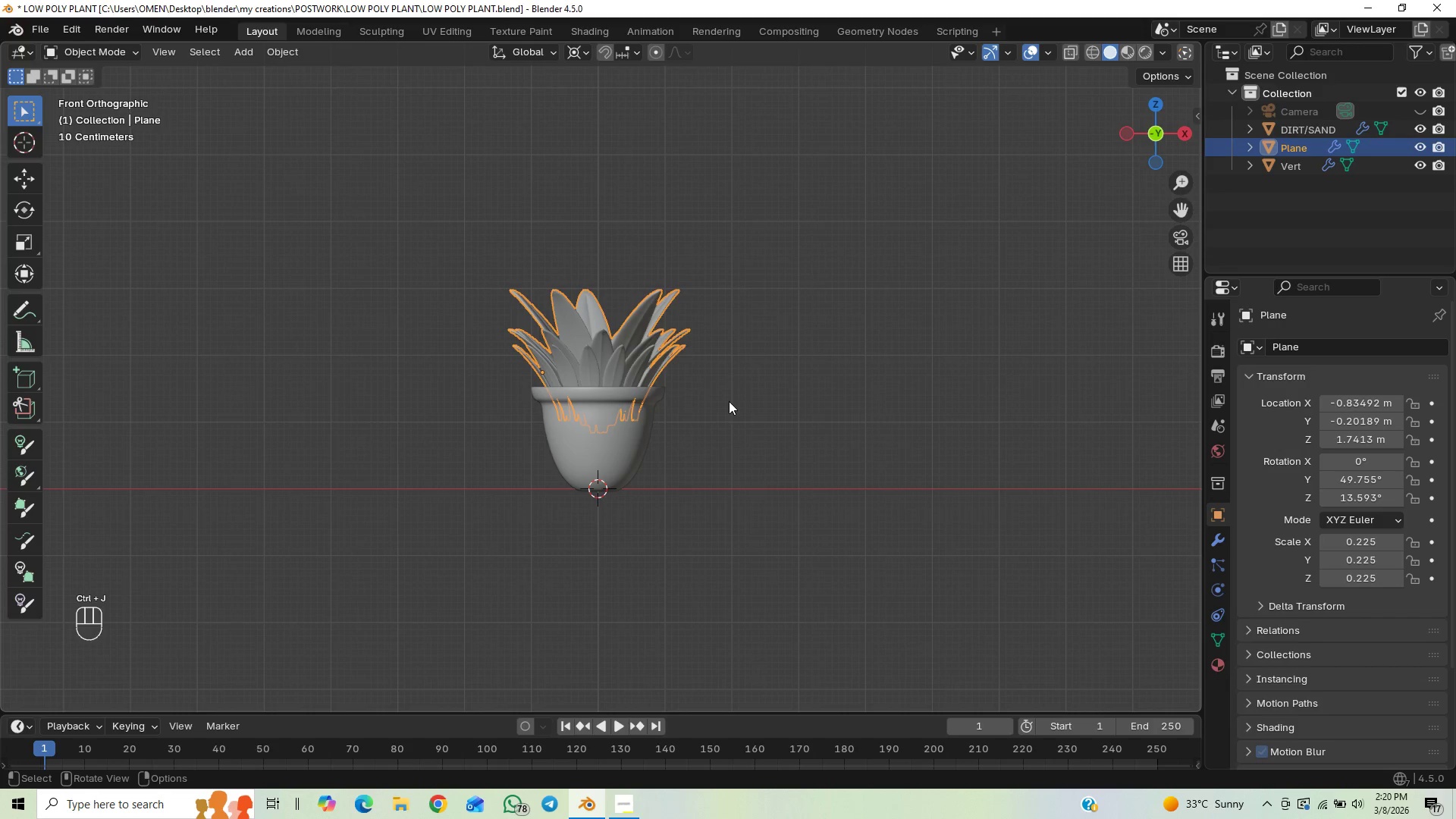 
key(G)
 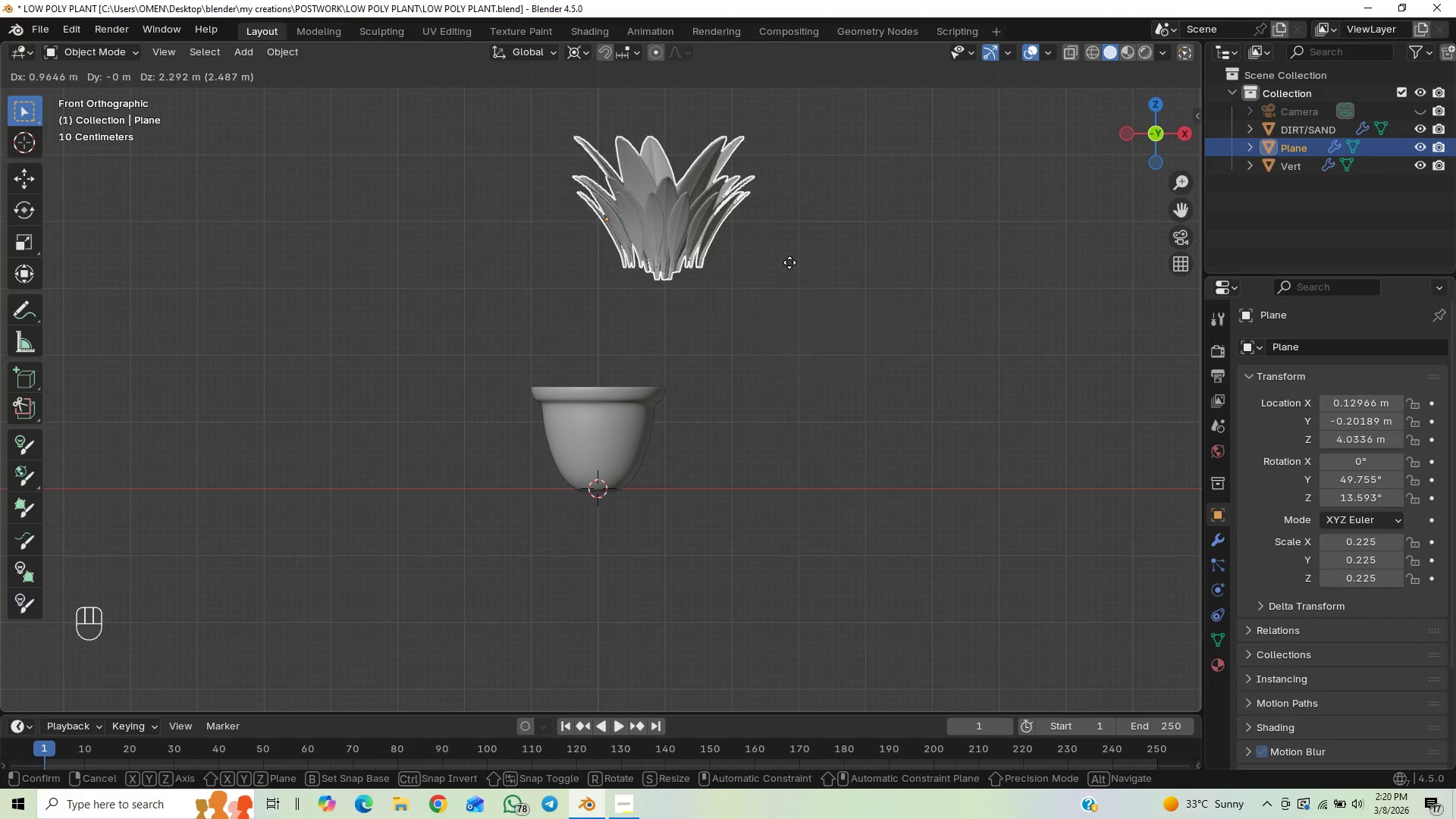 
key(Control+ControlLeft)
 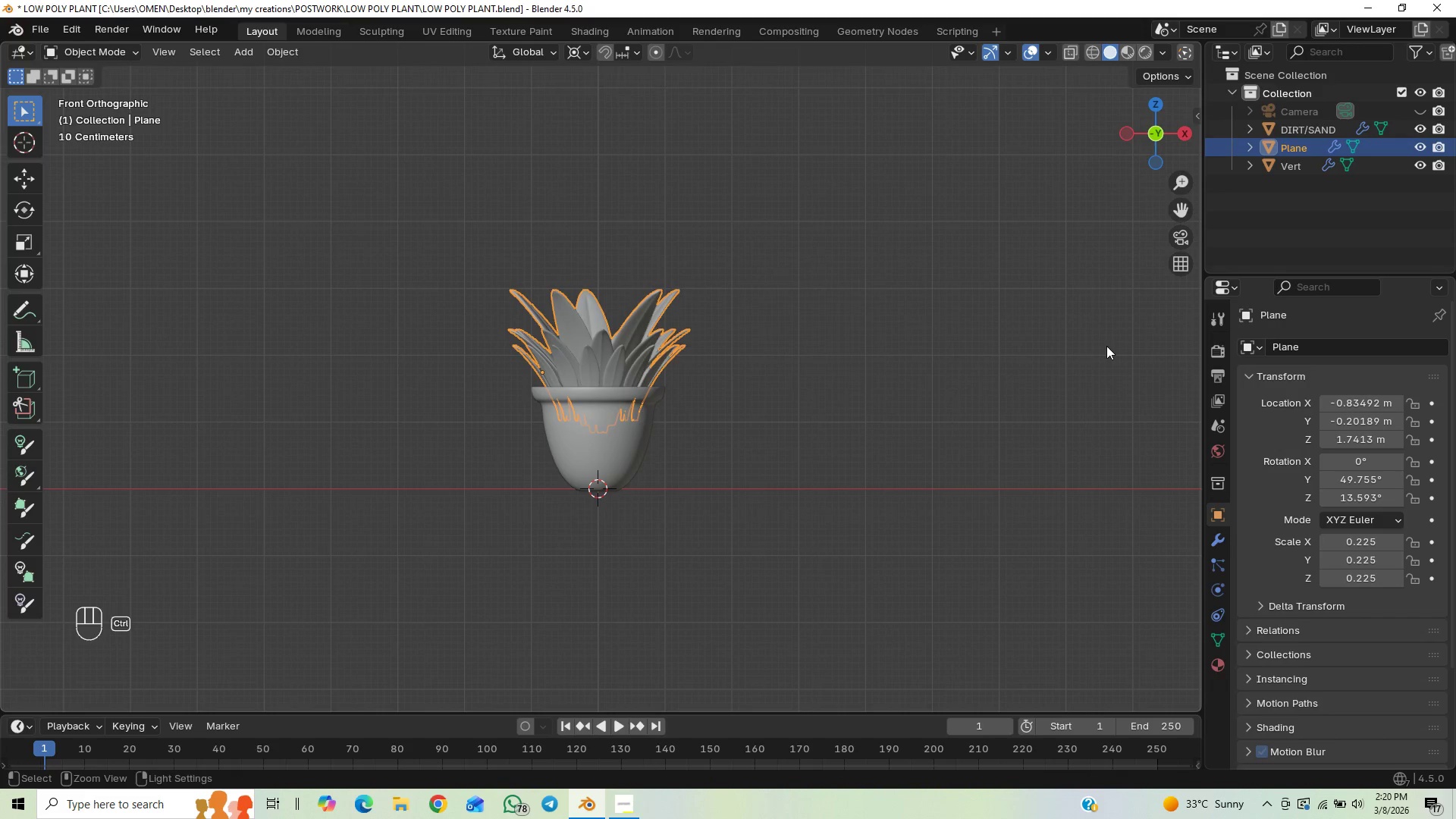 
key(Control+S)
 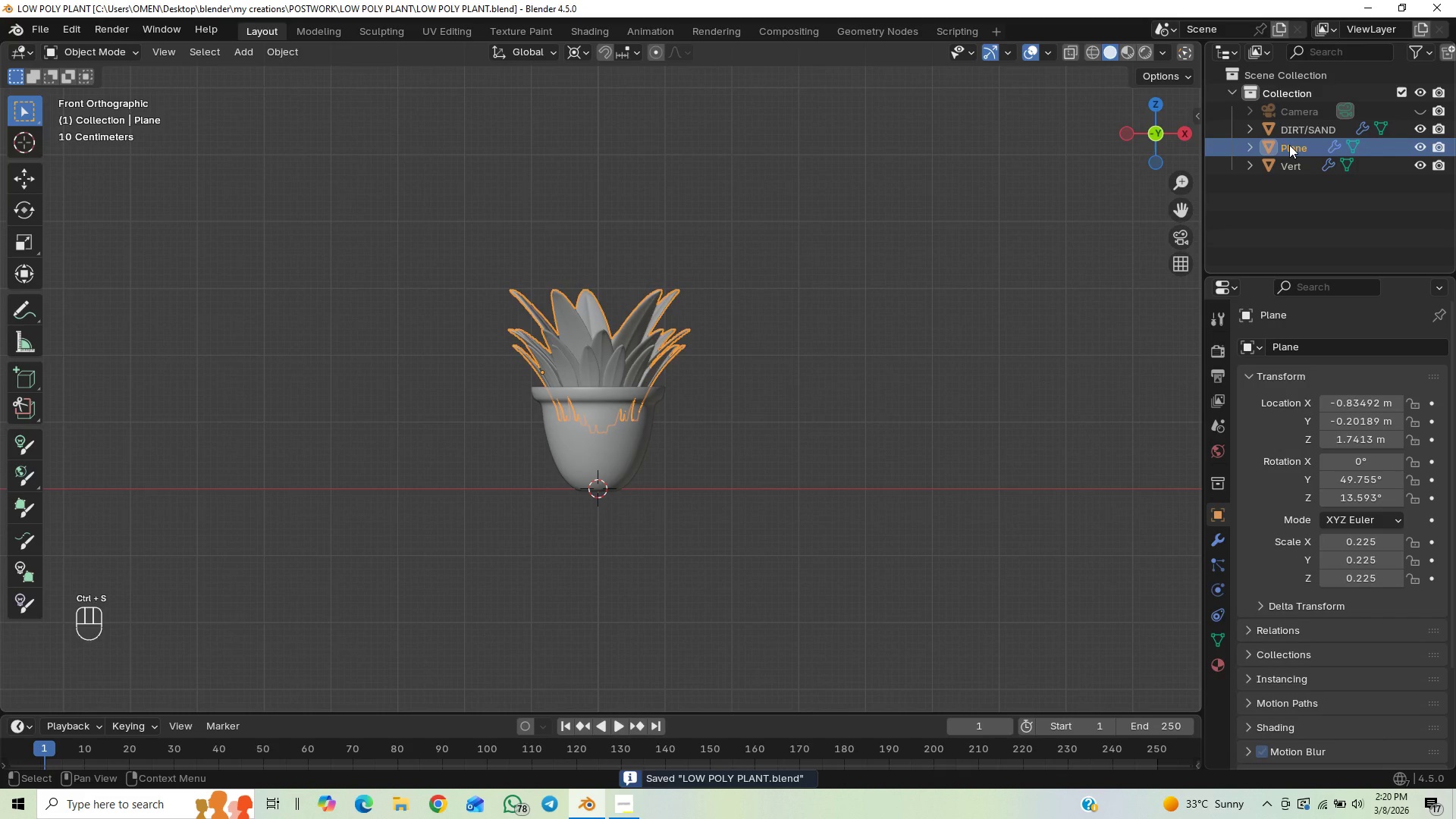 
double_click([1289, 145])
 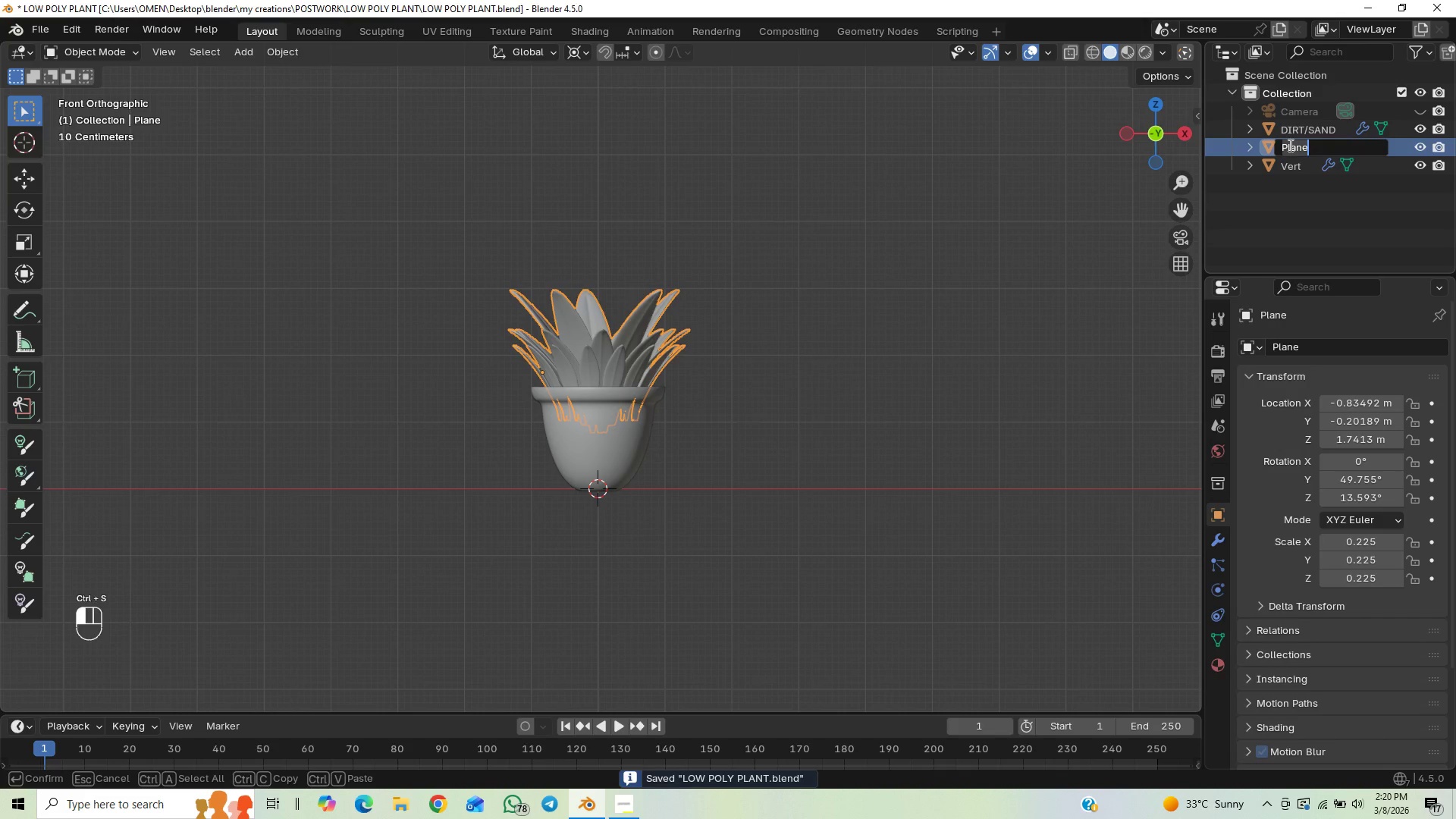 
triple_click([1289, 145])
 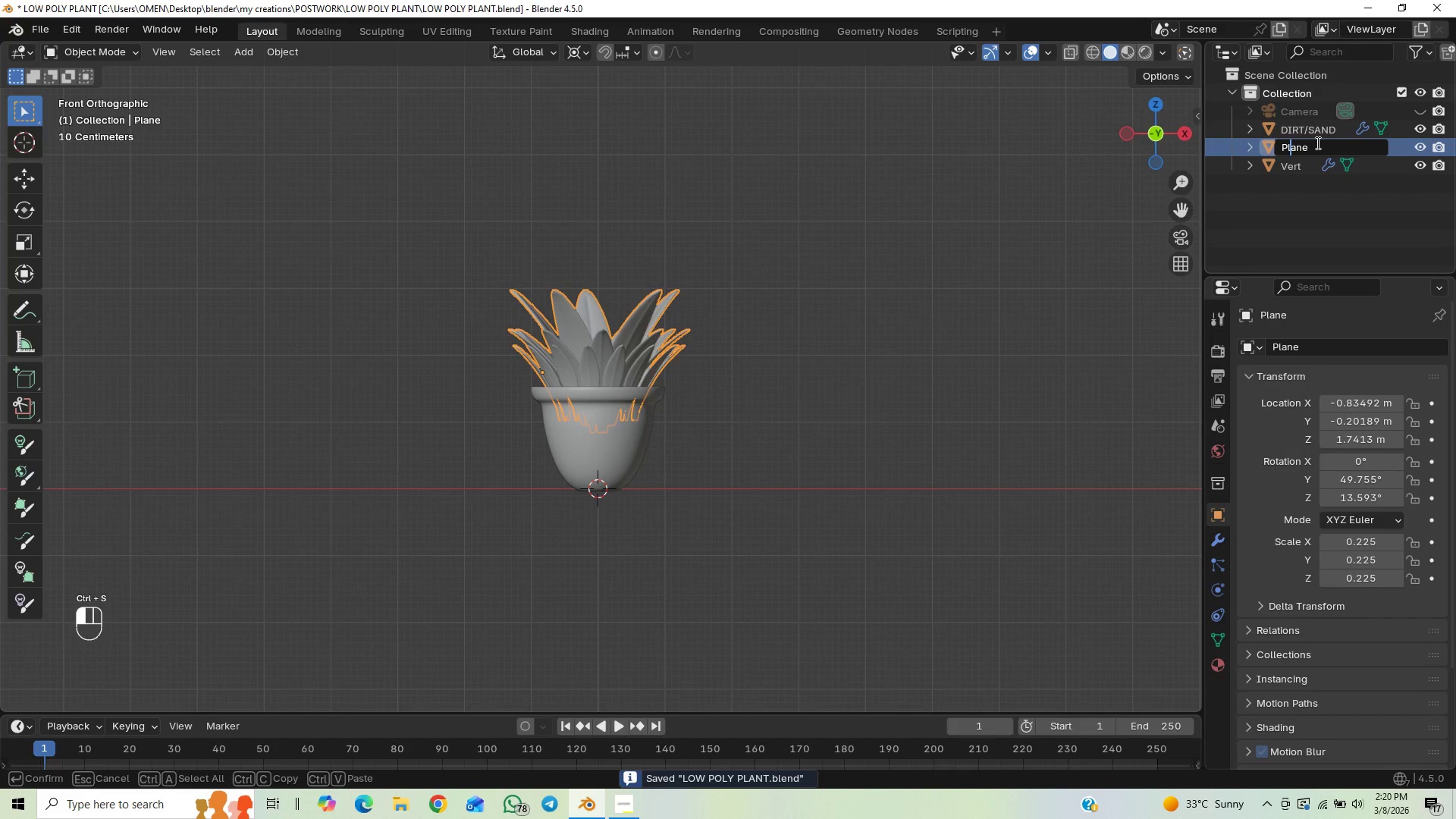 
left_click_drag(start_coordinate=[1322, 142], to_coordinate=[1201, 179])
 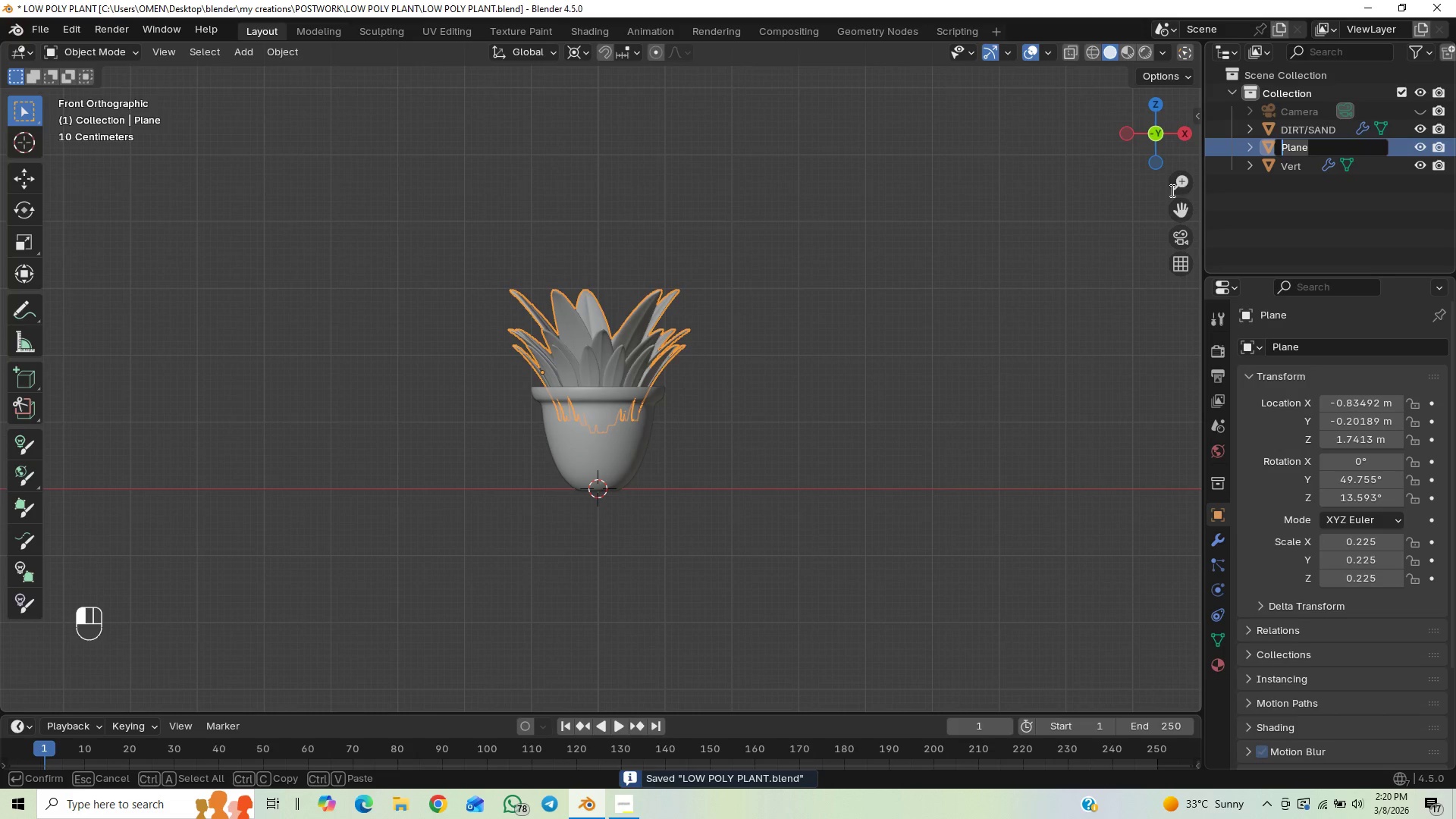 
type(PLANT MODEL)
 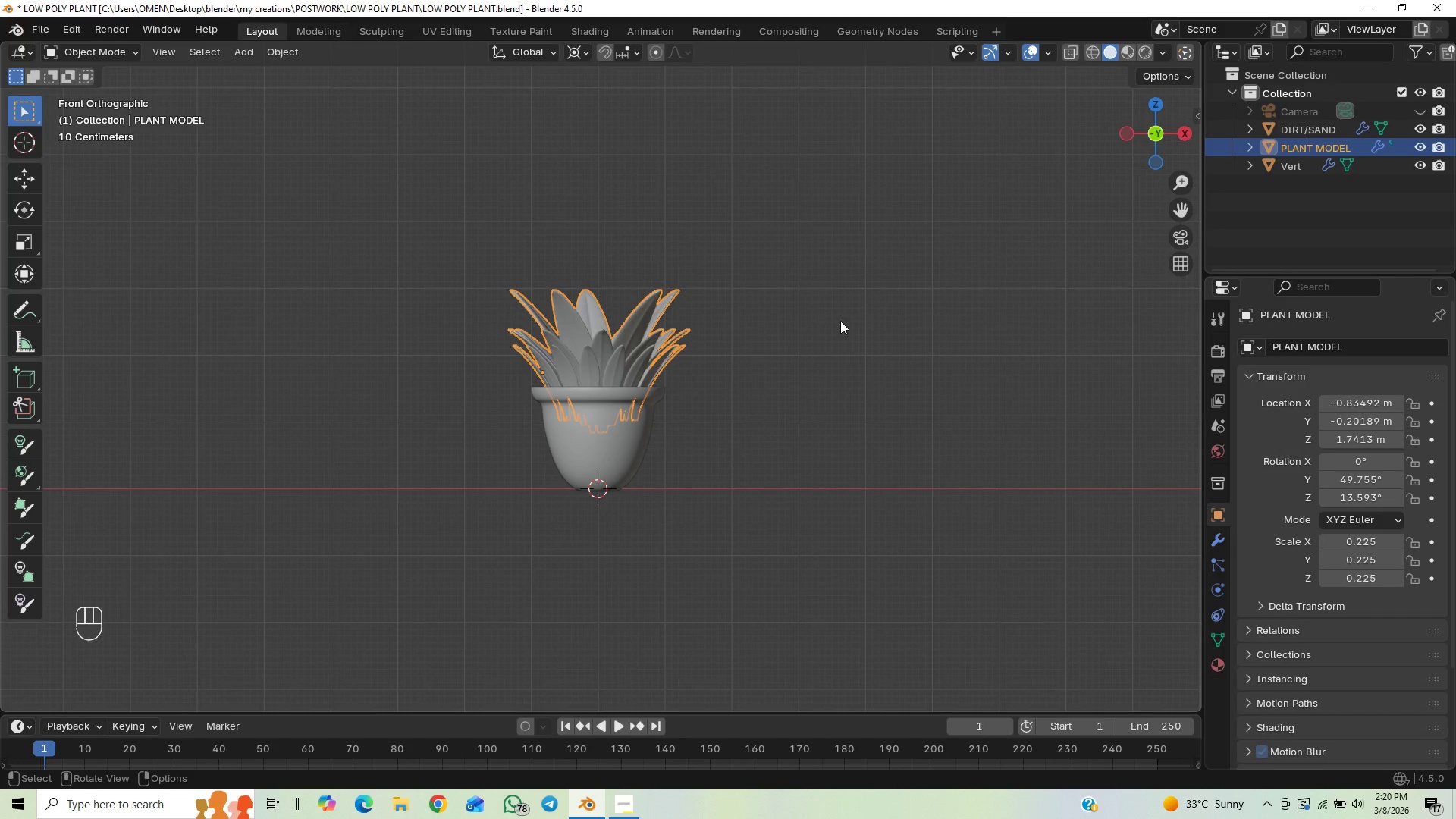 
left_click([619, 460])
 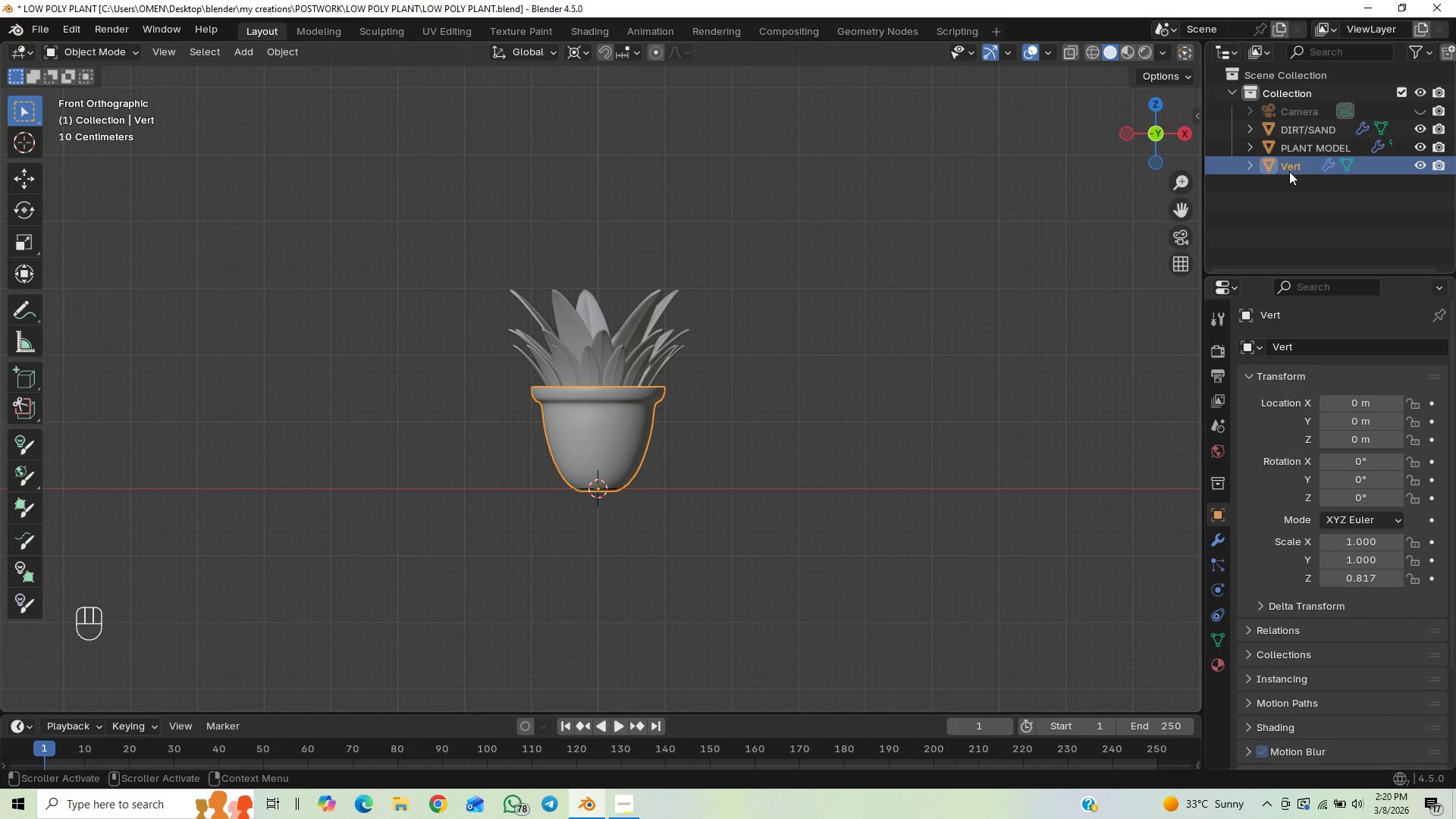 
double_click([1289, 169])
 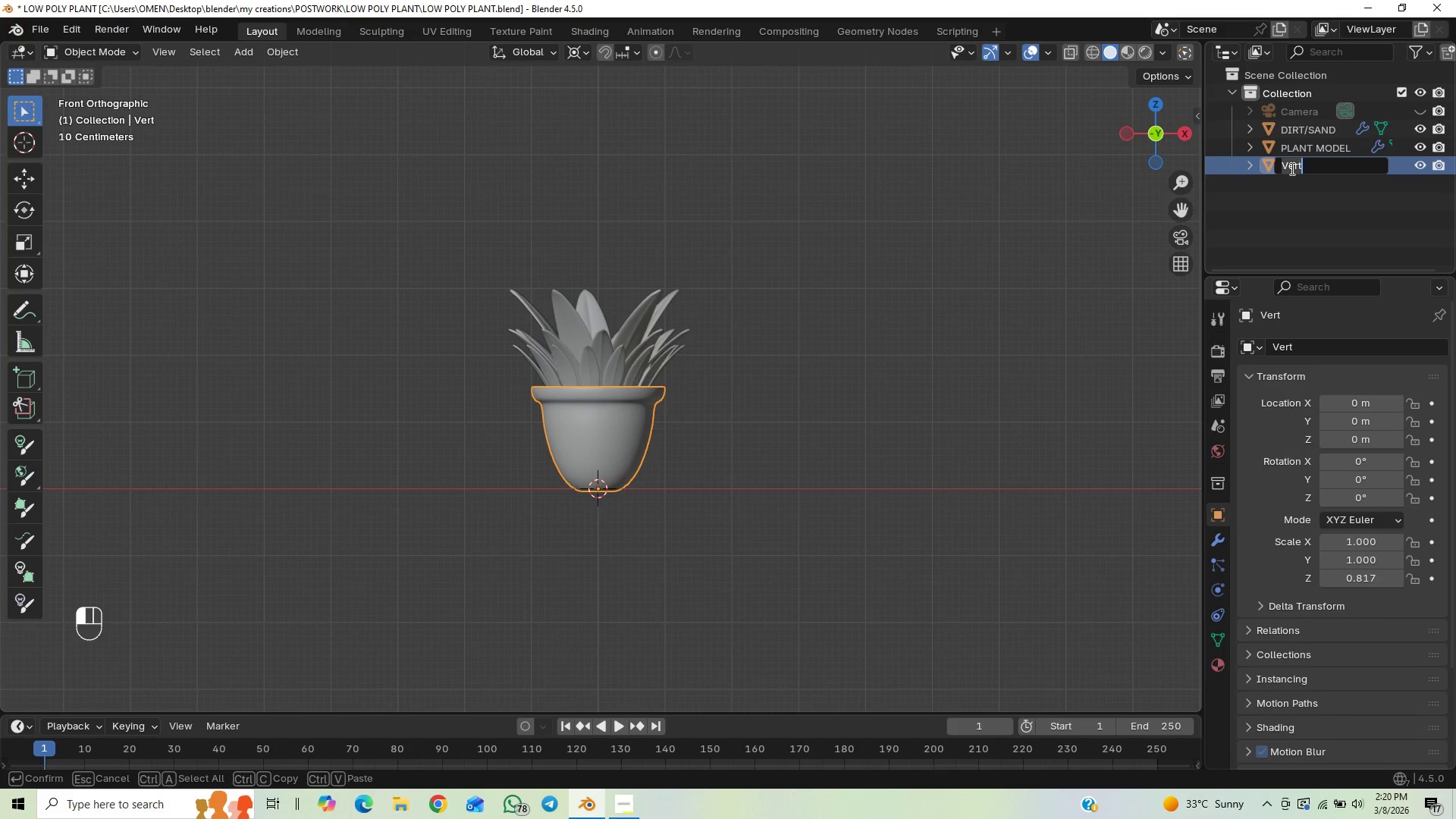 
type(PLANT POT)
 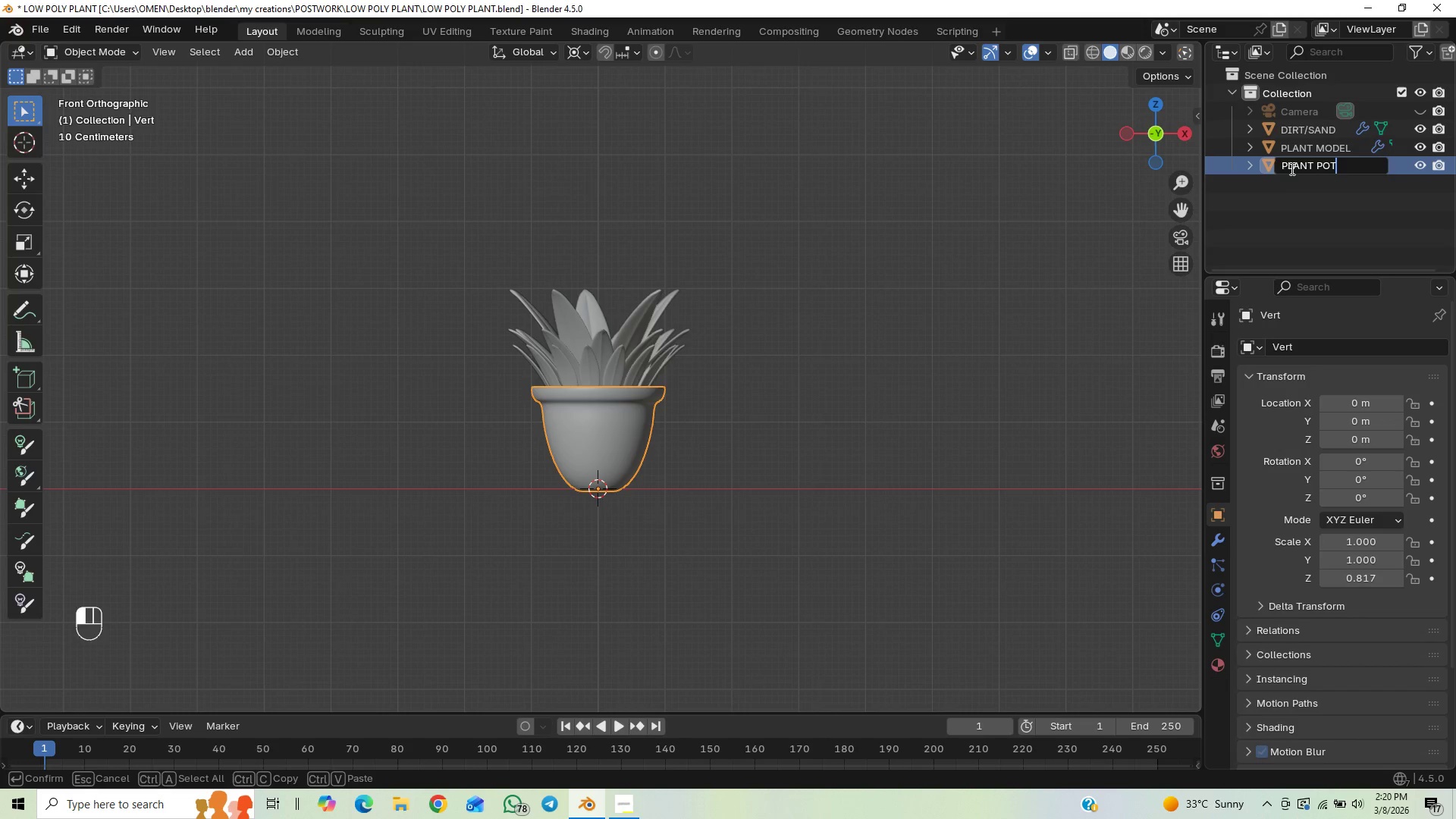 
key(Enter)
 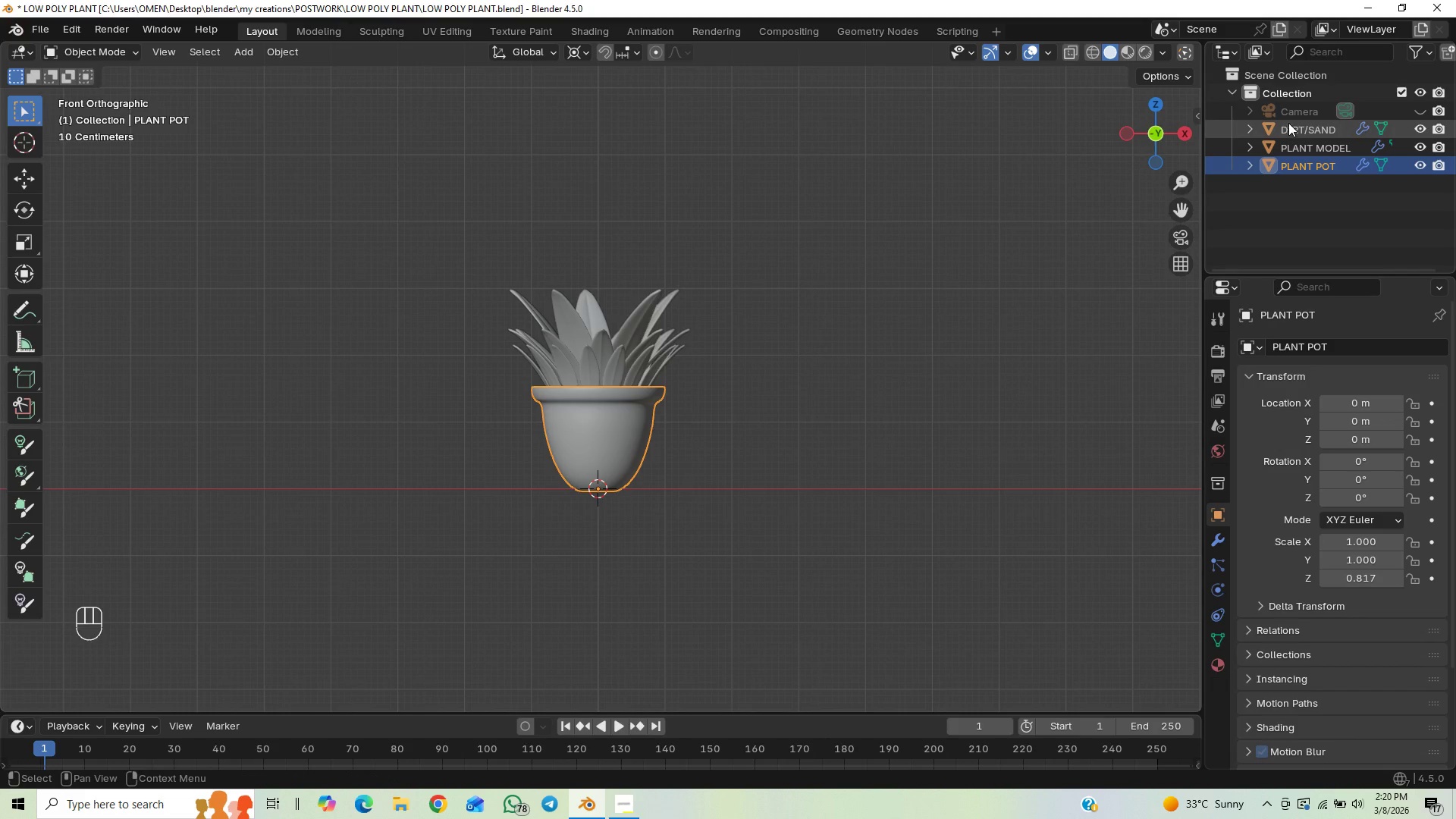 
left_click_drag(start_coordinate=[1279, 115], to_coordinate=[1293, 79])
 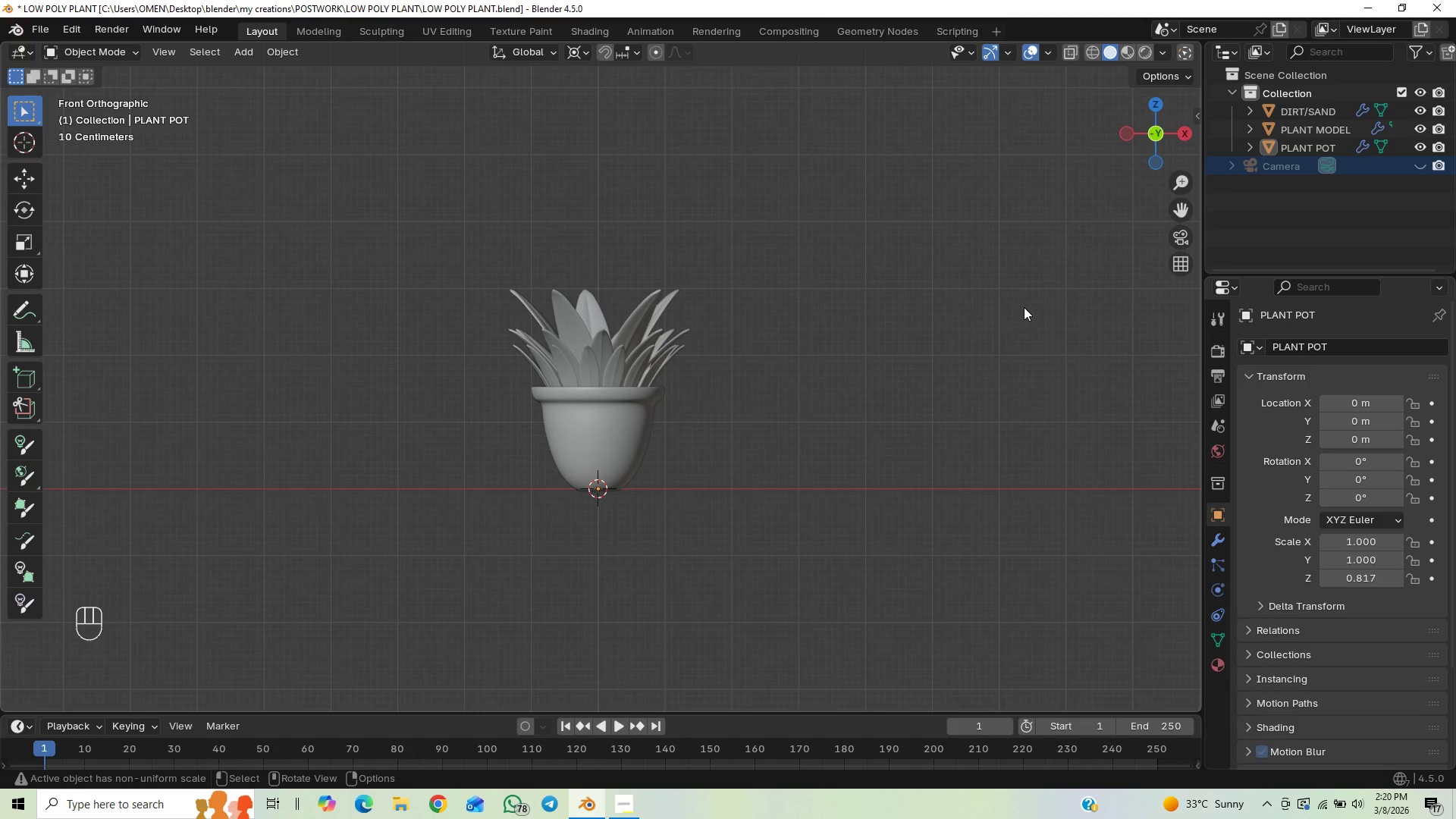 
left_click([863, 313])
 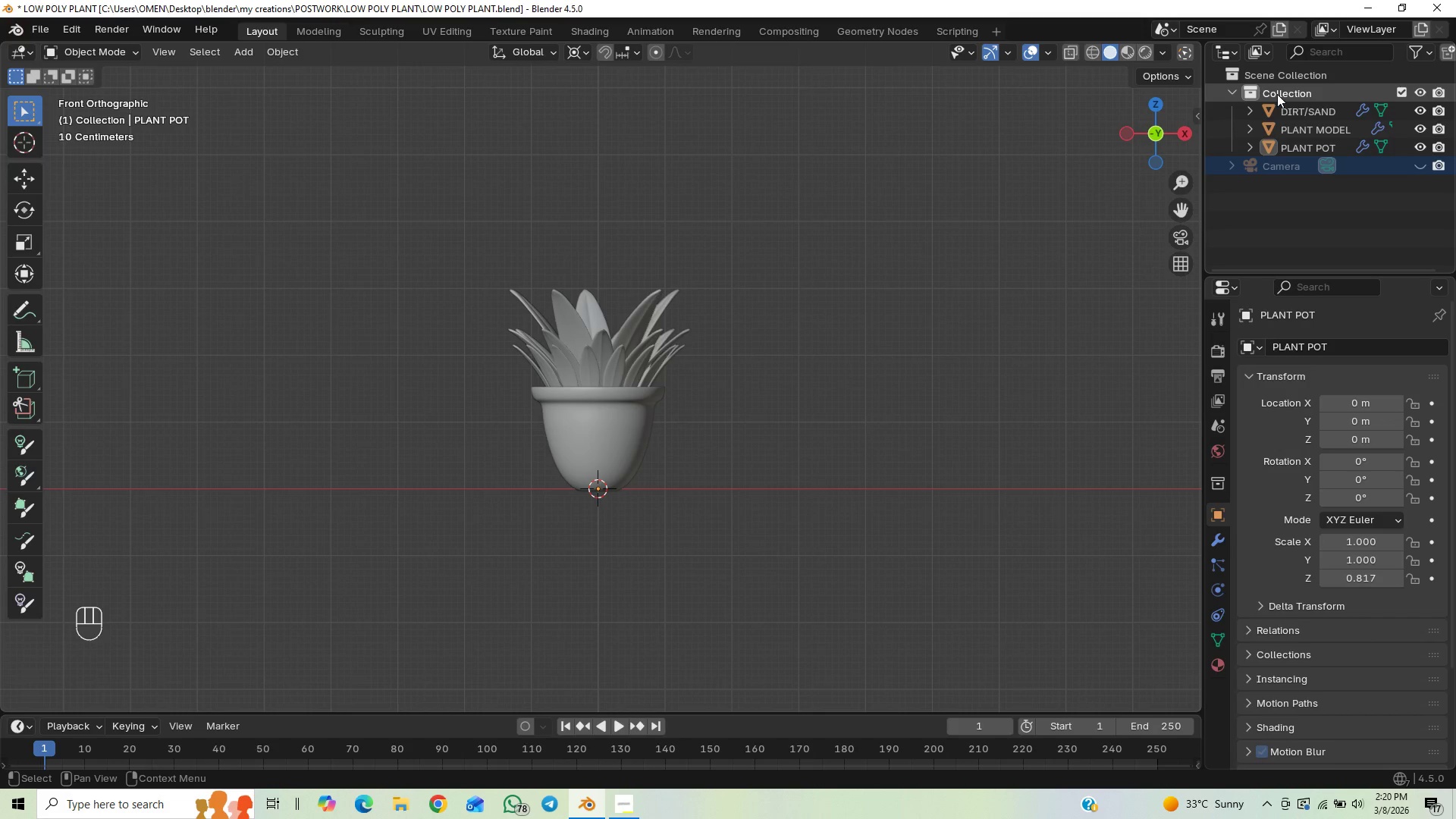 
left_click([1278, 94])
 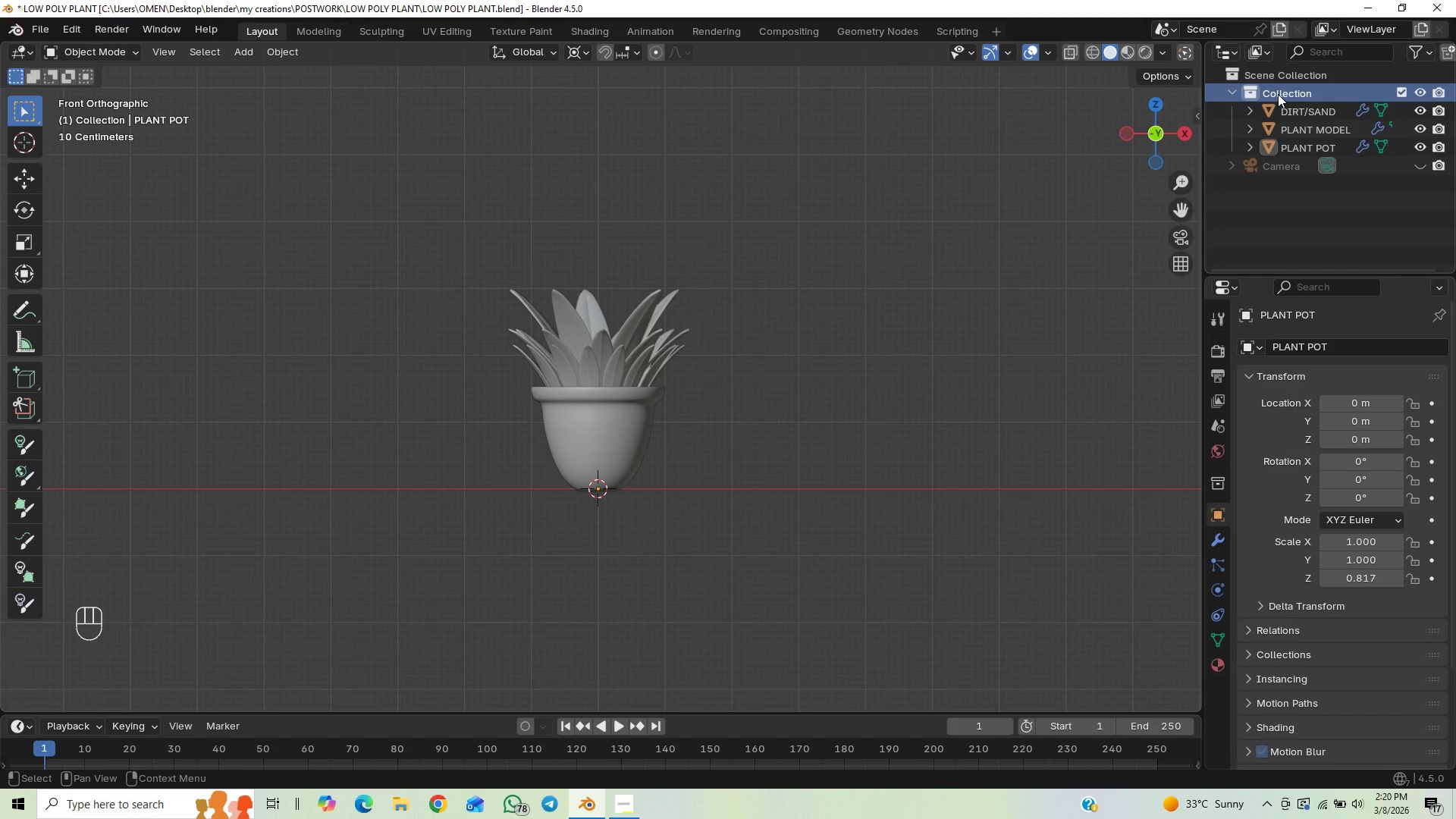 
double_click([1278, 94])
 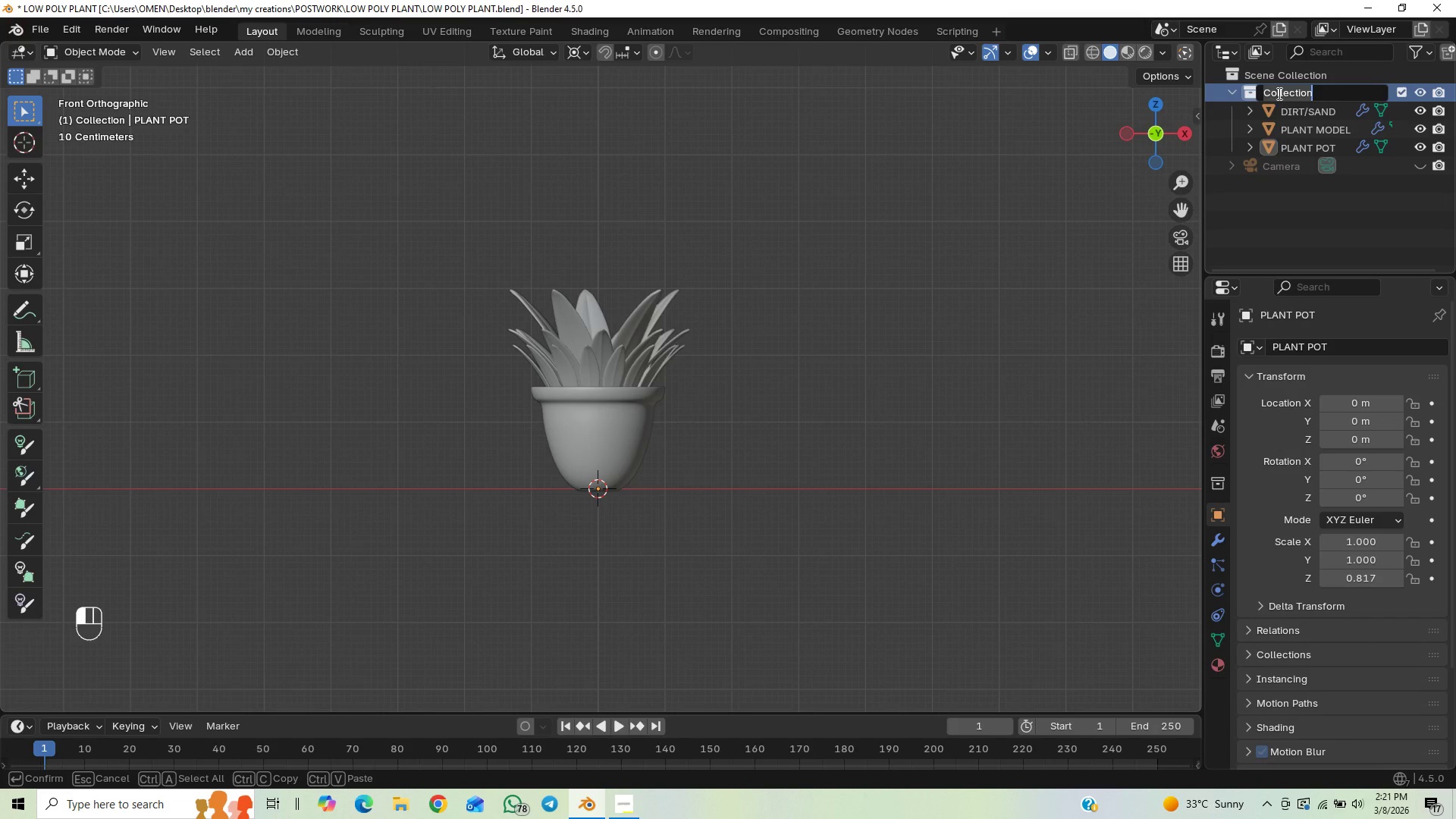 
type(3D NODEL)
 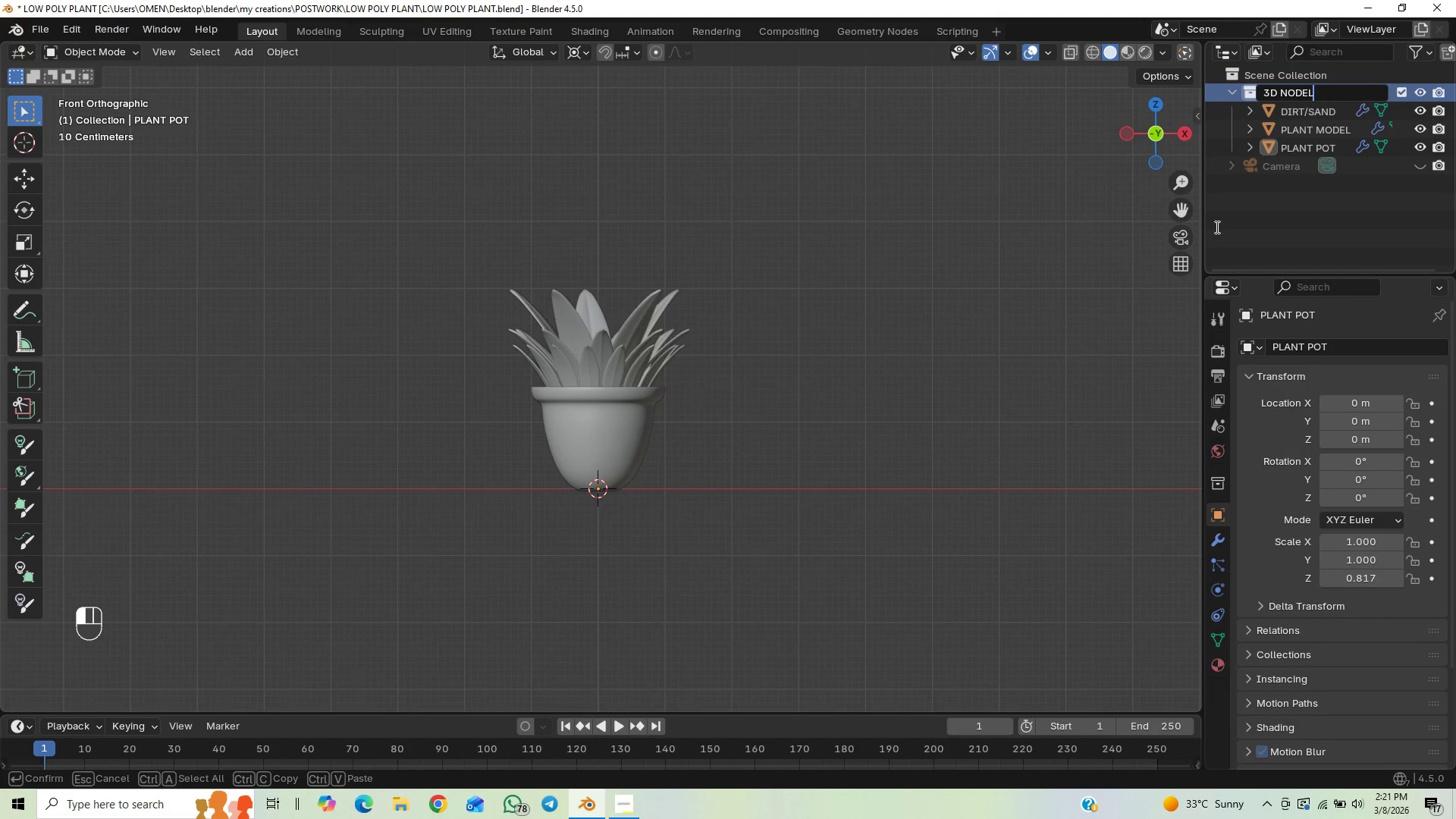 
key(Backspace)
key(Backspace)
key(Backspace)
key(Backspace)
key(Backspace)
key(Backspace)
key(Backspace)
key(Backspace)
type(MODEL)
 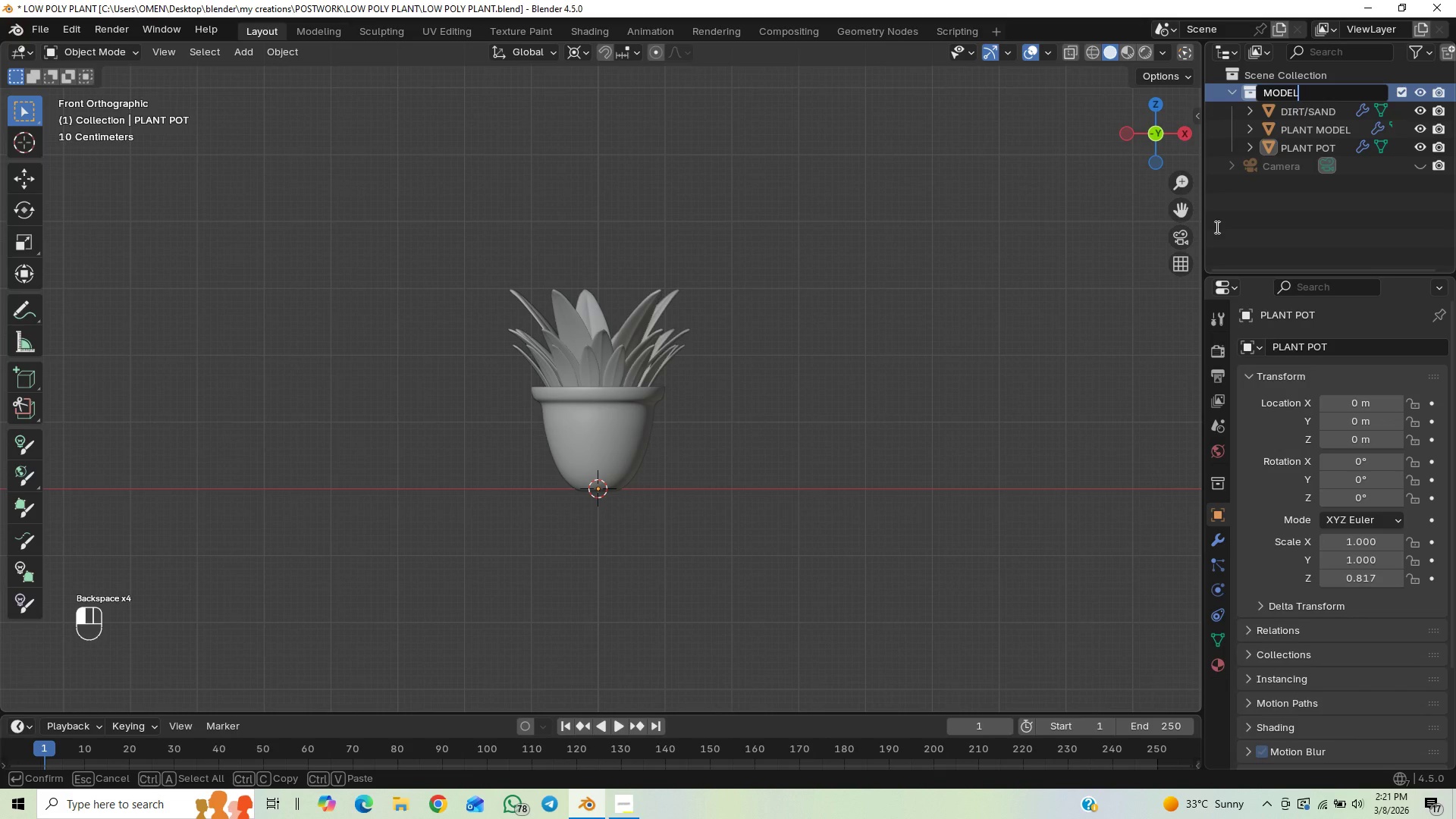 
key(Enter)
 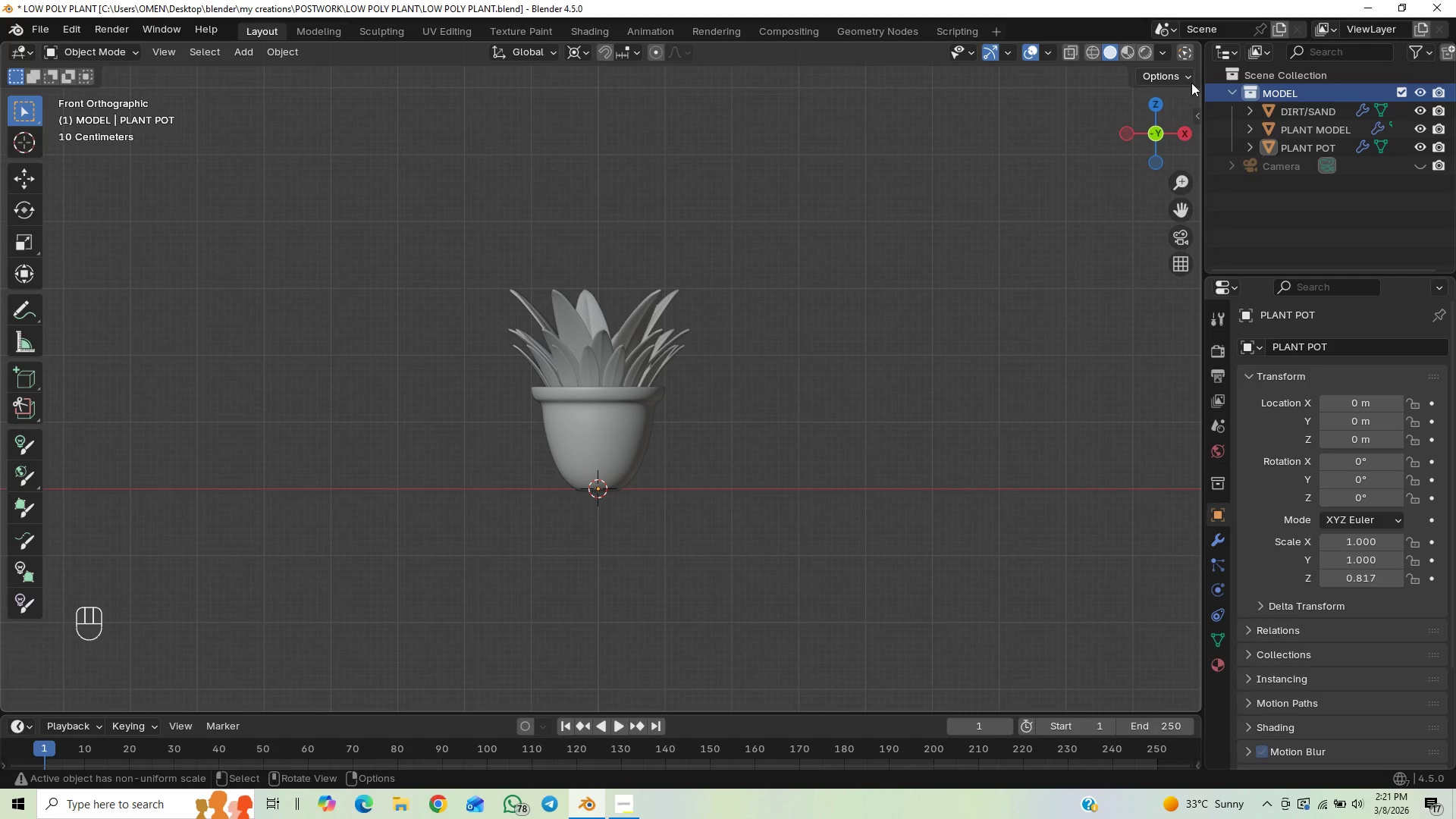 
double_click([1313, 93])
 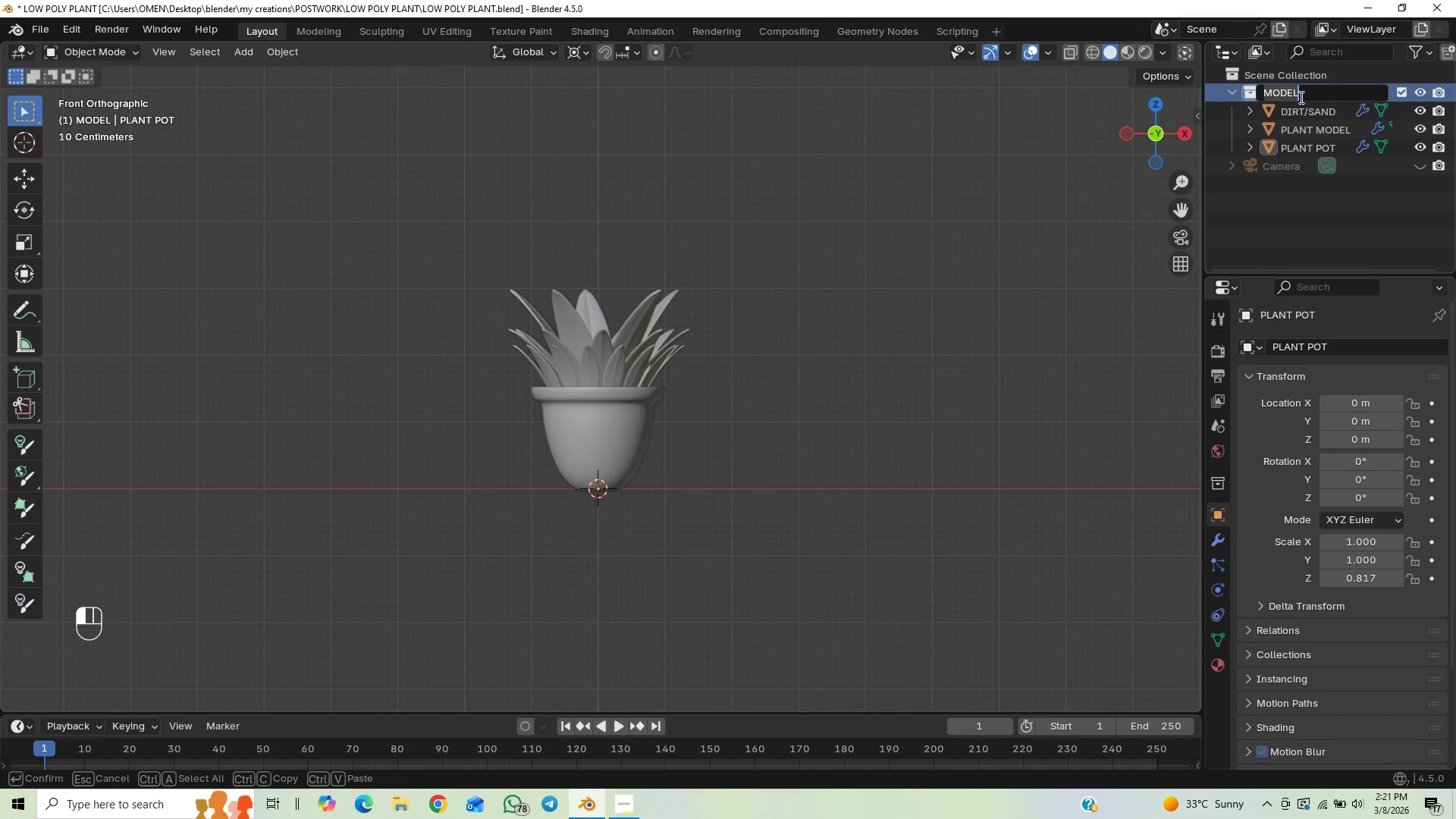 
key(ArrowRight)
 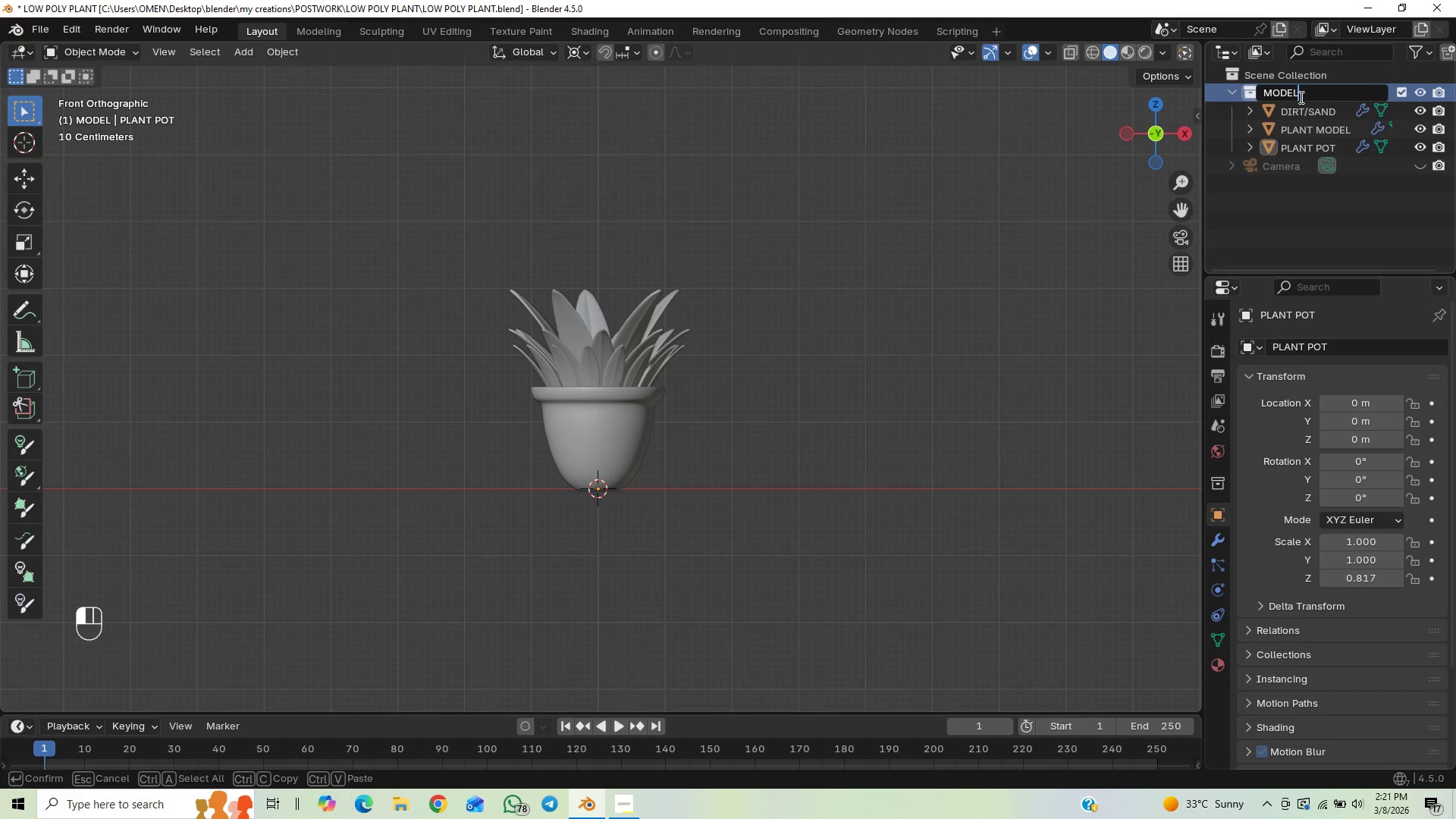 
key(S)